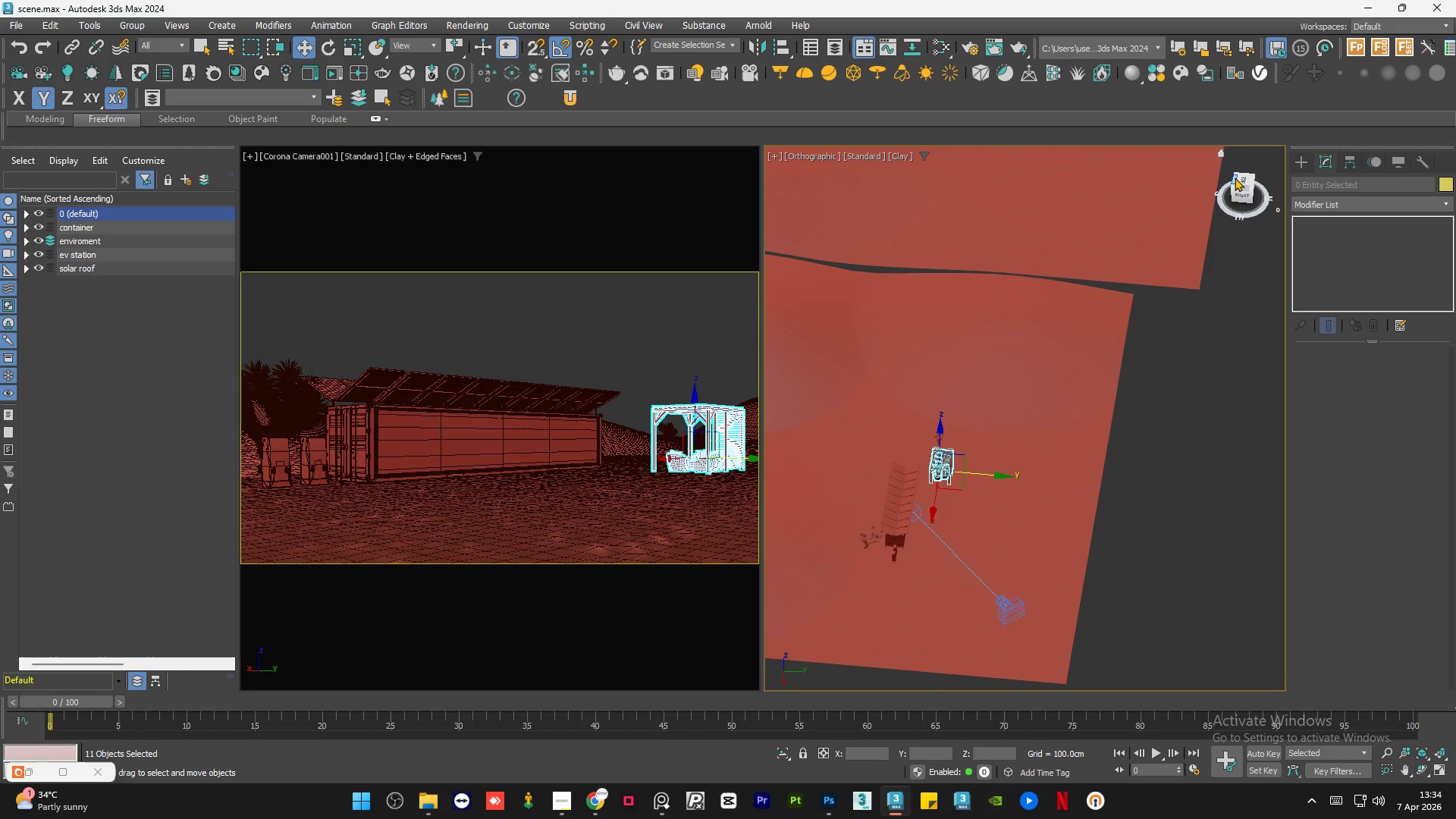 
left_click([1240, 182])
 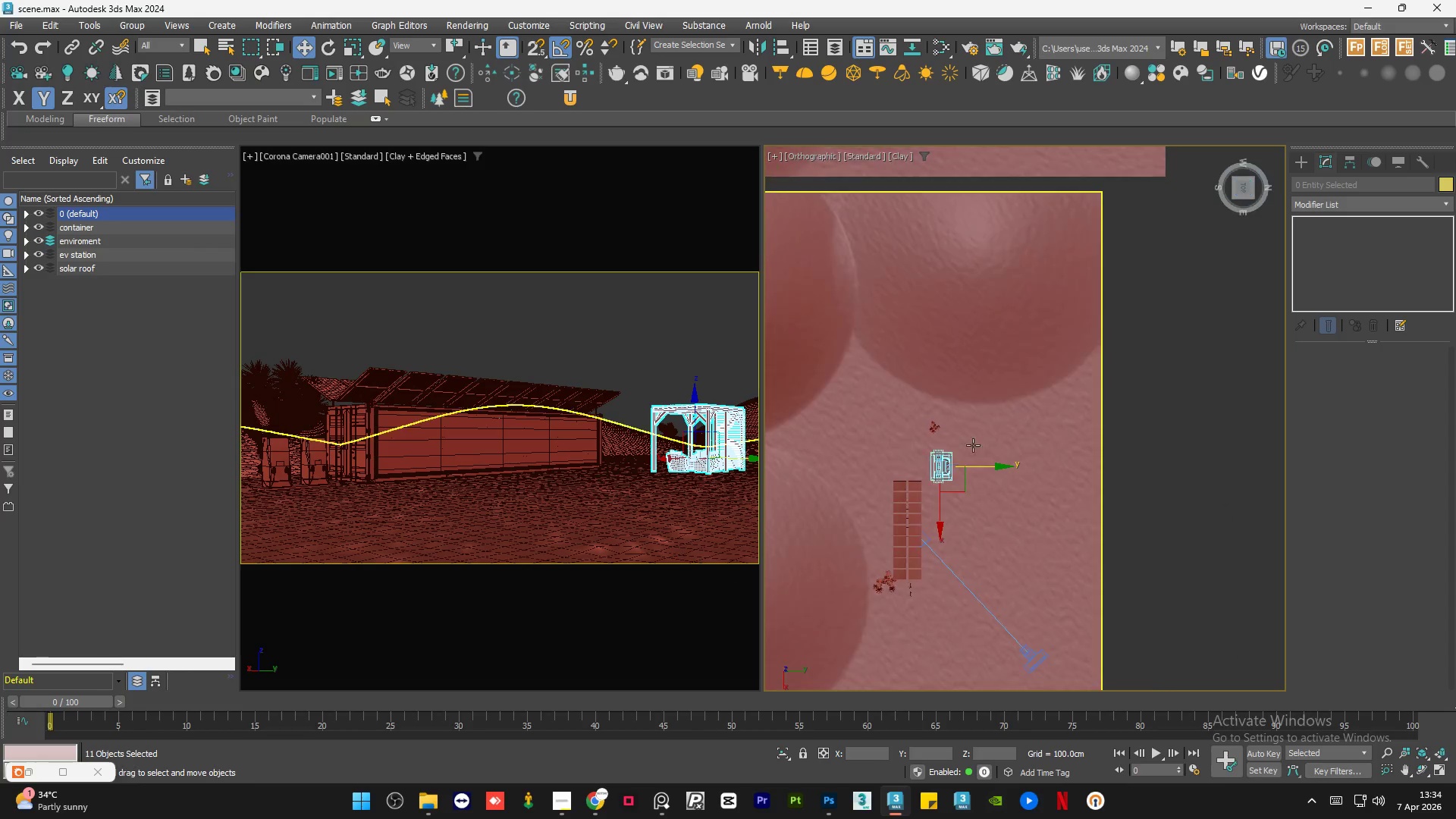 
scroll: coordinate [939, 479], scroll_direction: up, amount: 3.0
 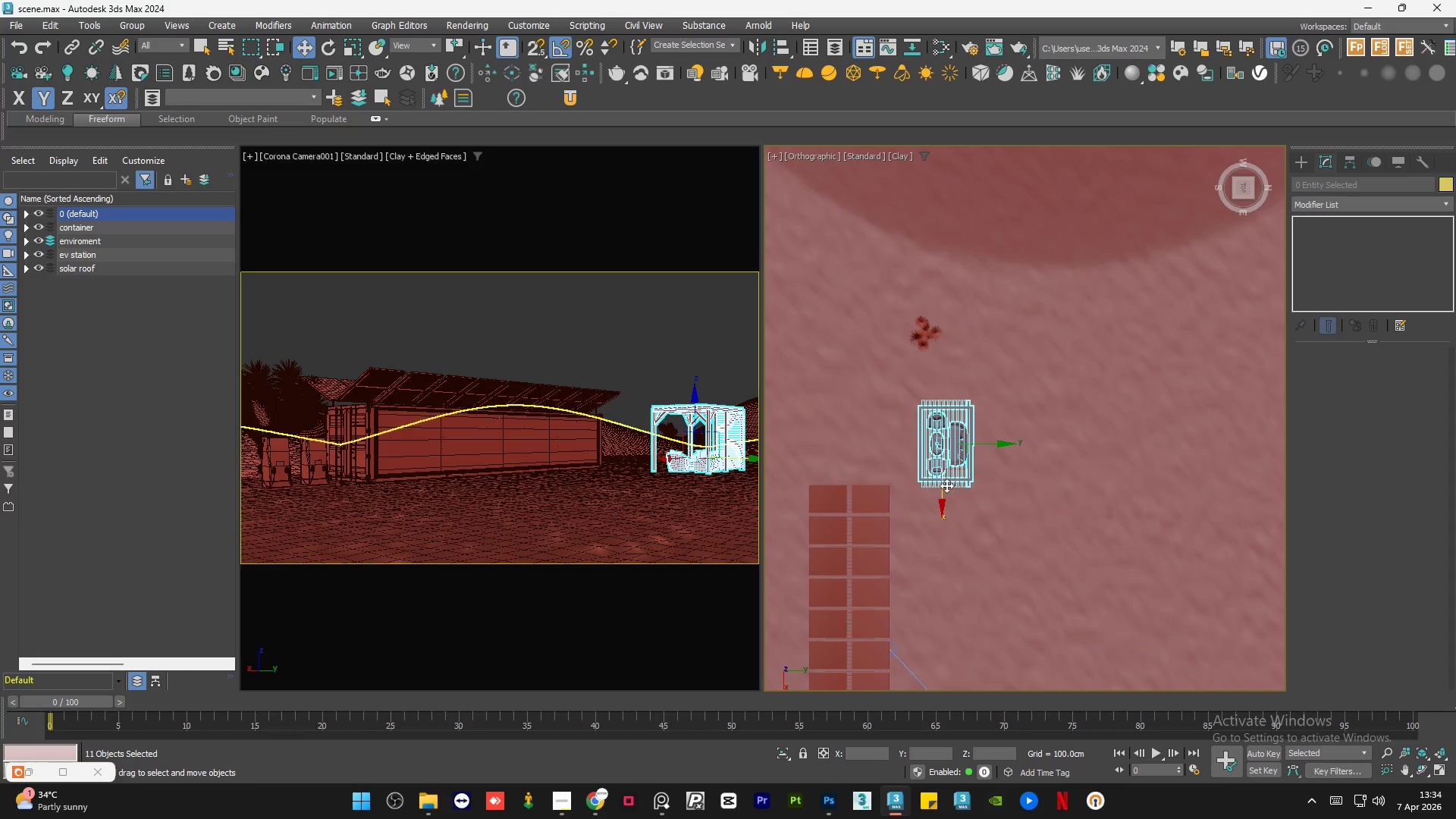 
left_click_drag(start_coordinate=[941, 488], to_coordinate=[945, 569])
 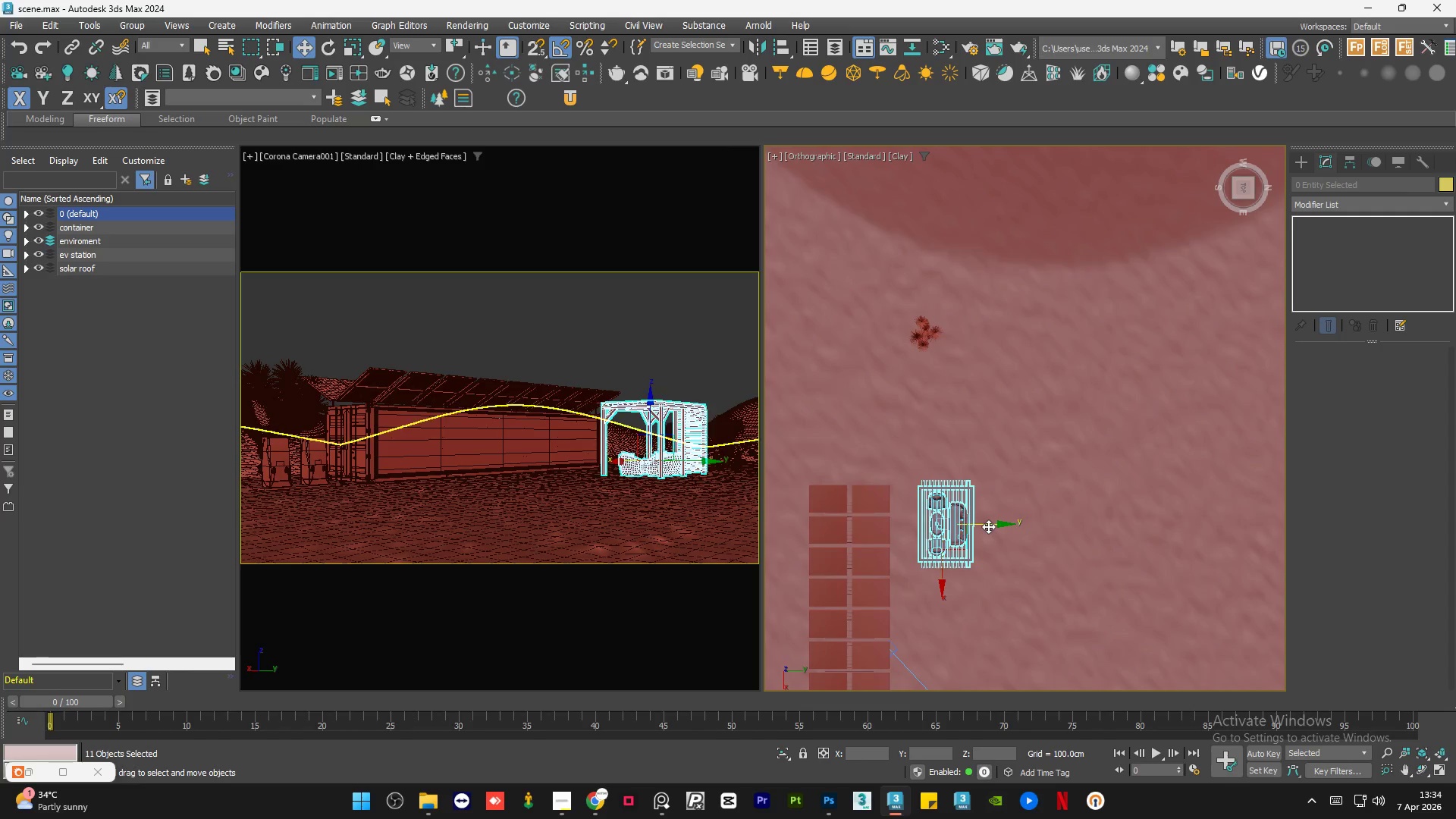 
left_click_drag(start_coordinate=[988, 526], to_coordinate=[1042, 524])
 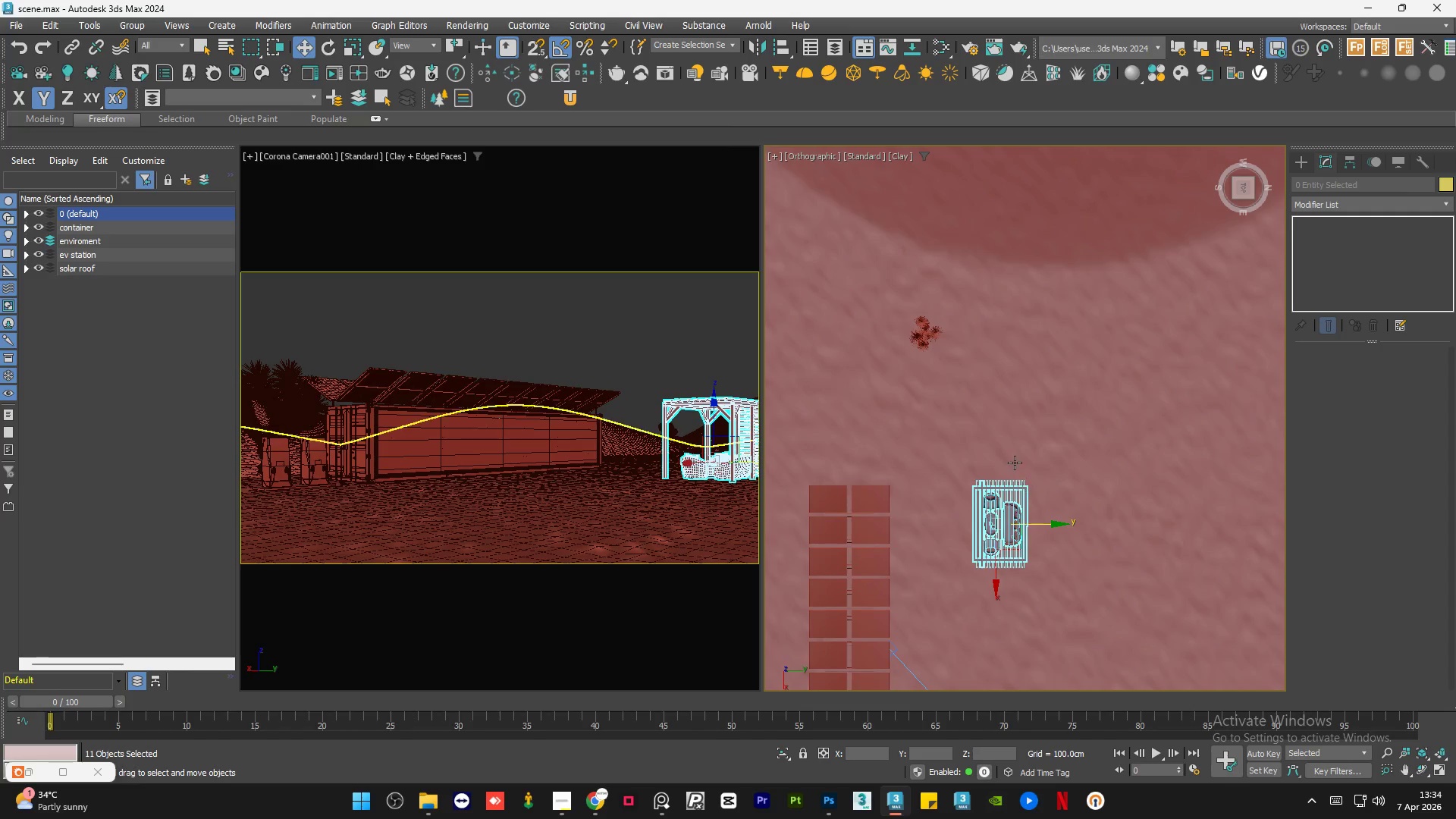 
scroll: coordinate [1015, 463], scroll_direction: down, amount: 3.0
 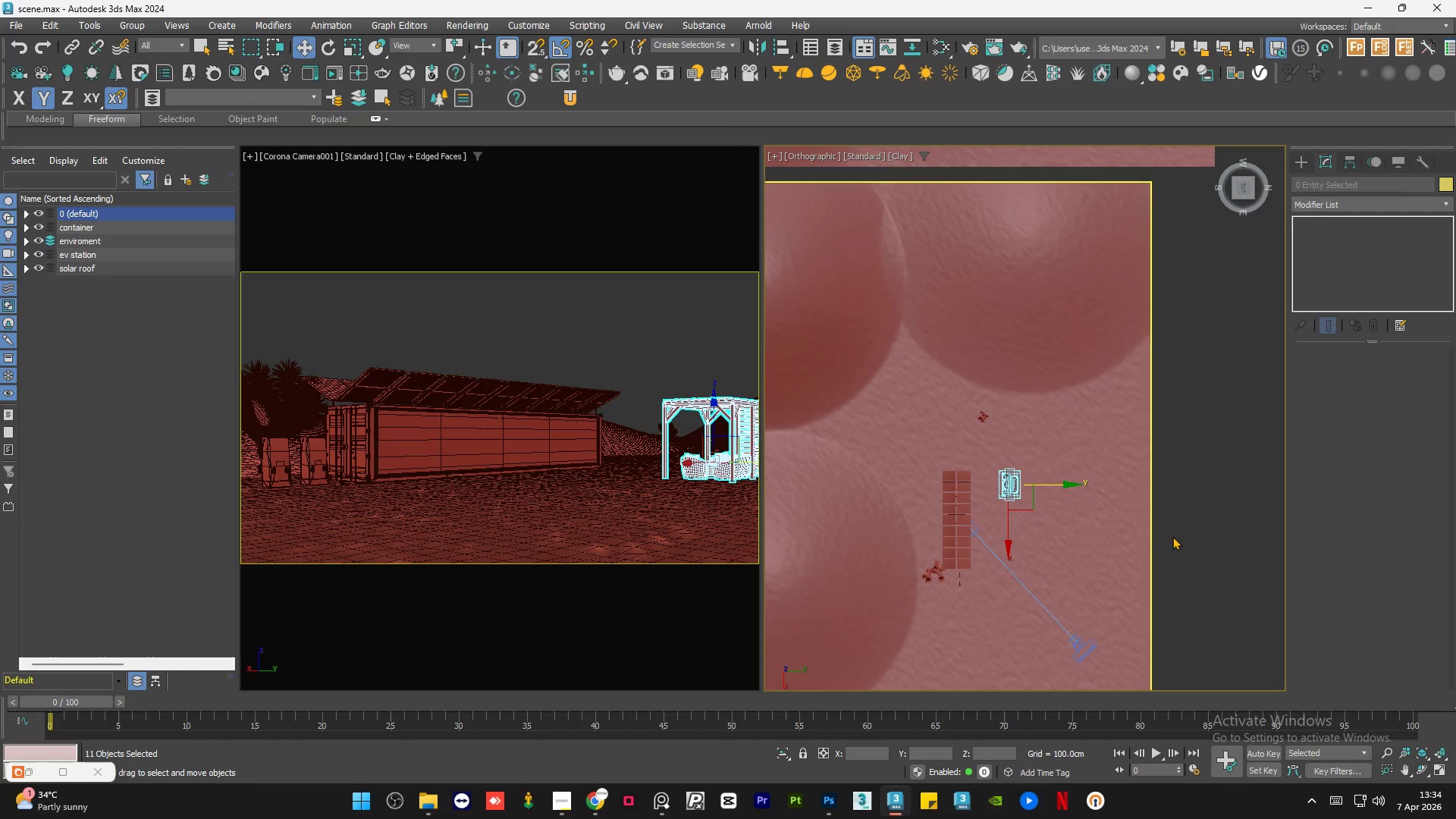 
left_click([1189, 535])
 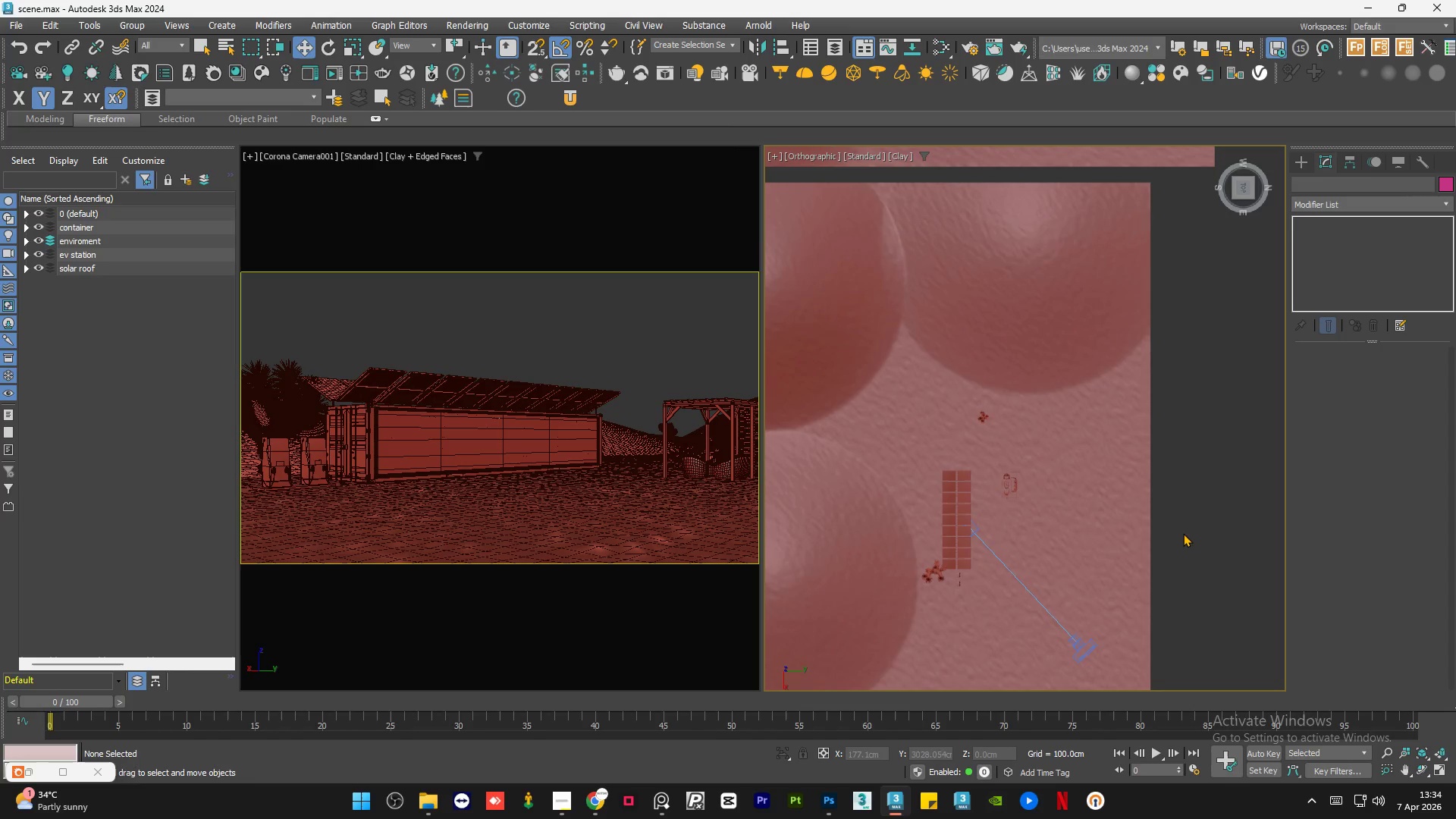 
hold_key(key=AltLeft, duration=1.08)
 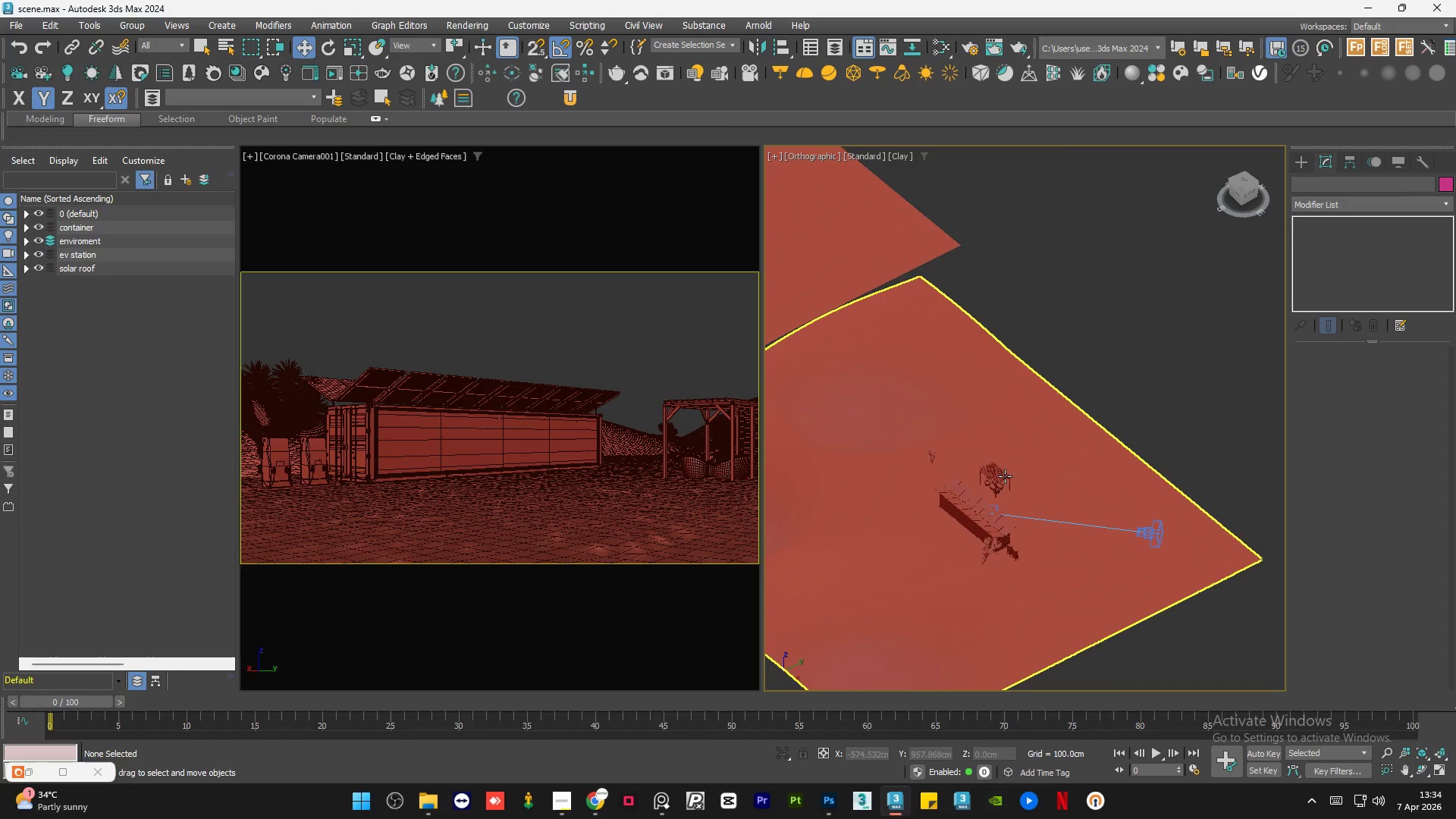 
scroll: coordinate [994, 465], scroll_direction: up, amount: 10.0
 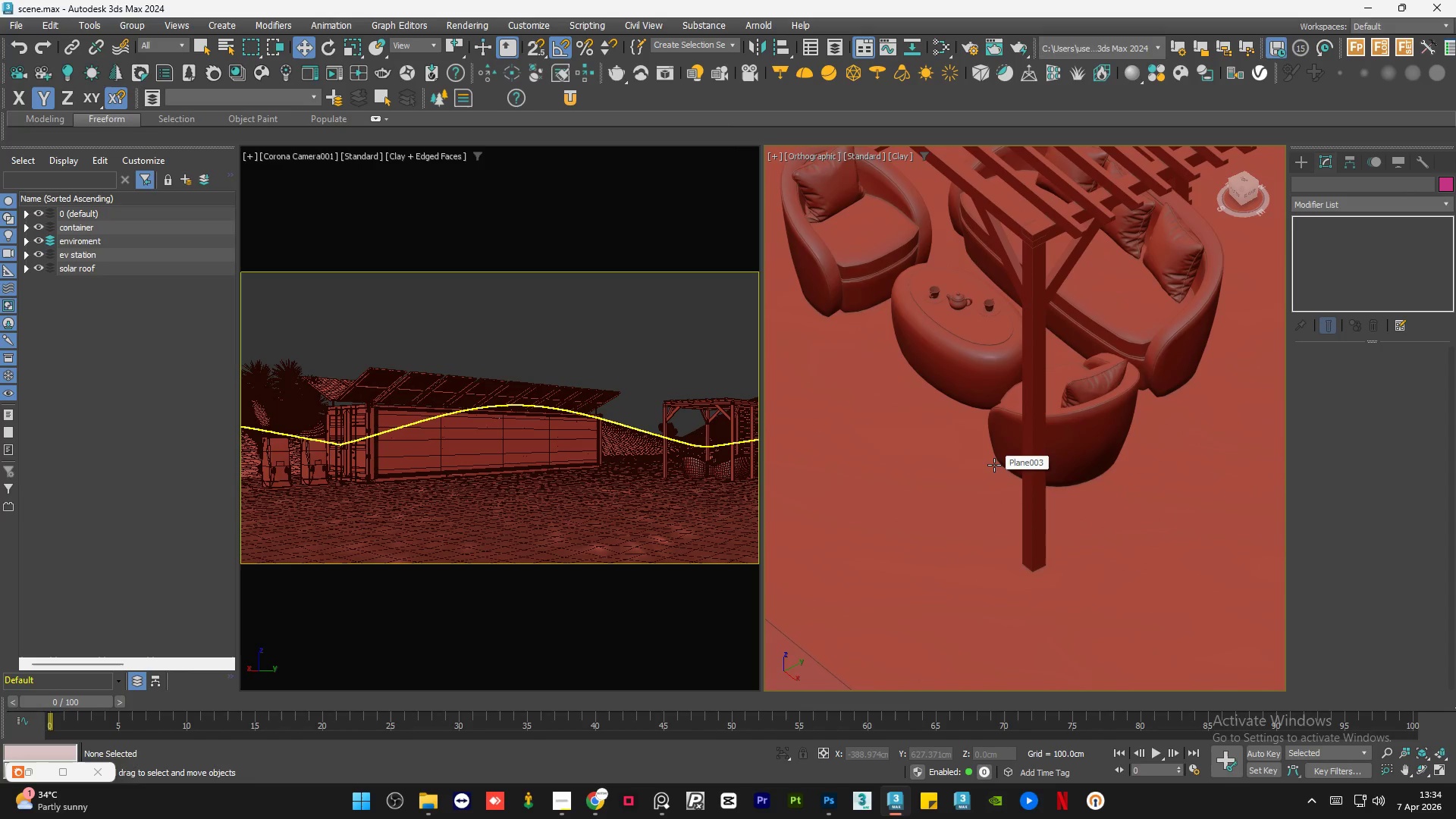 
hold_key(key=AltLeft, duration=0.7)
 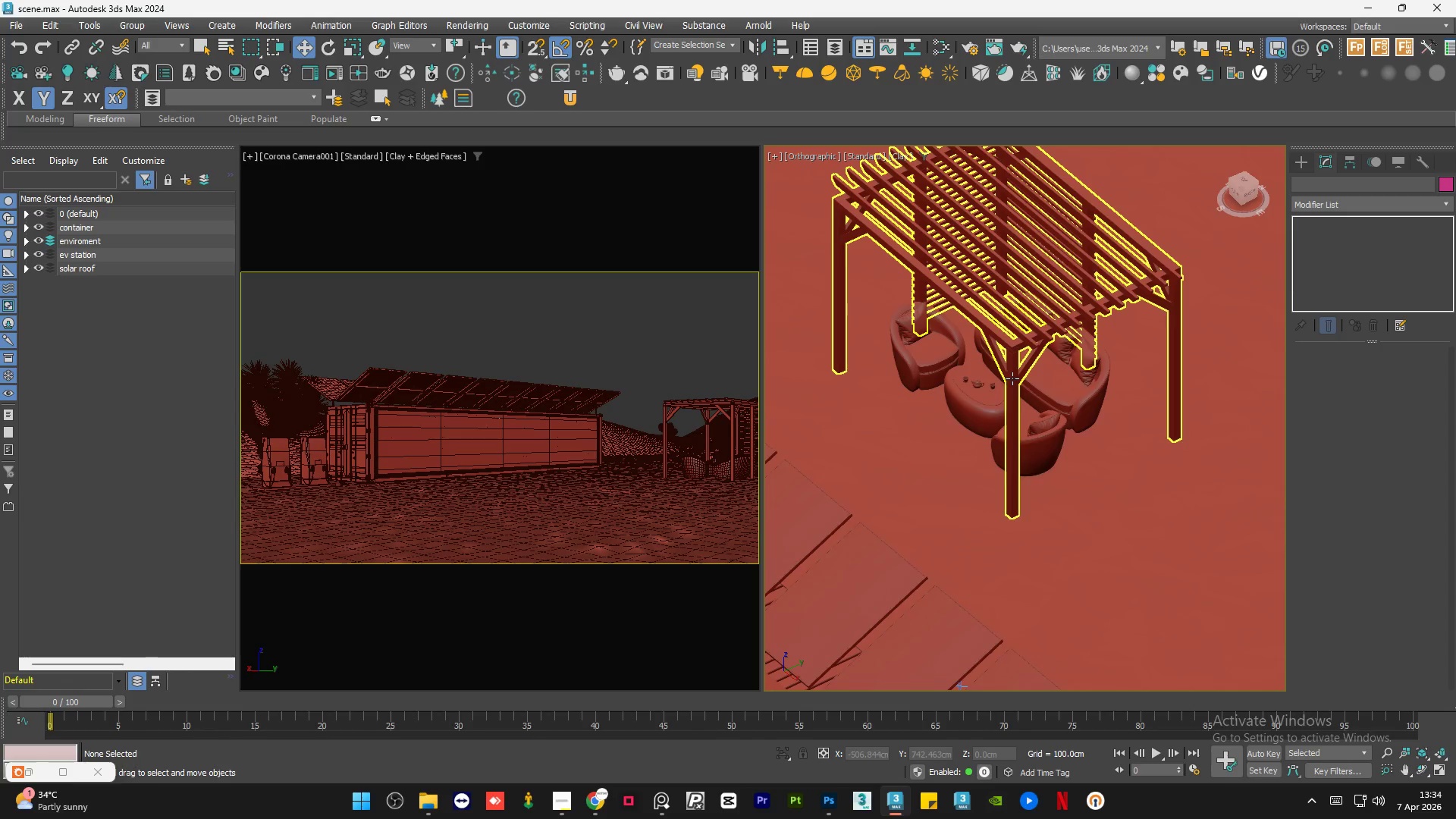 
scroll: coordinate [994, 465], scroll_direction: down, amount: 2.0
 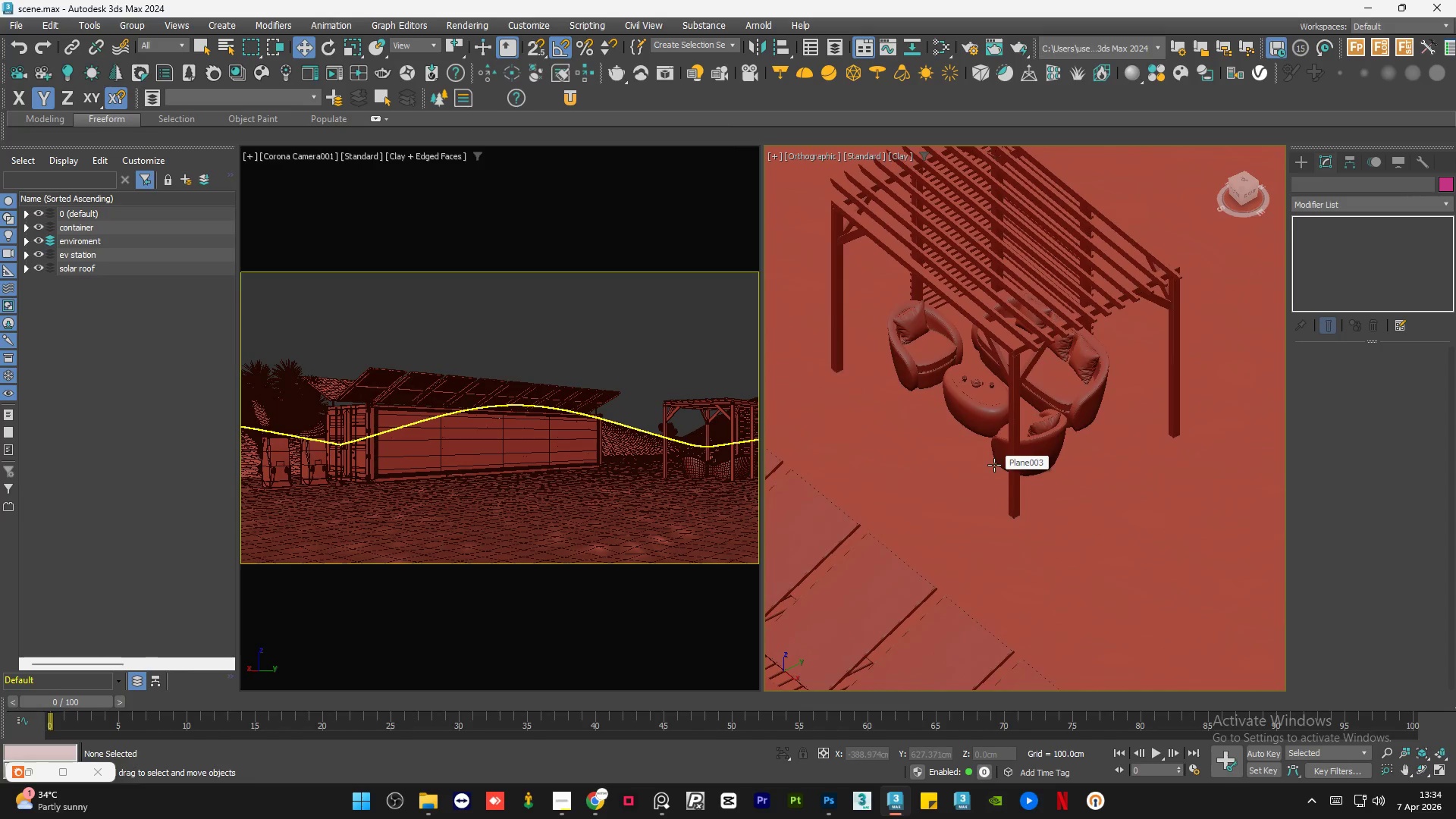 
left_click([1012, 378])
 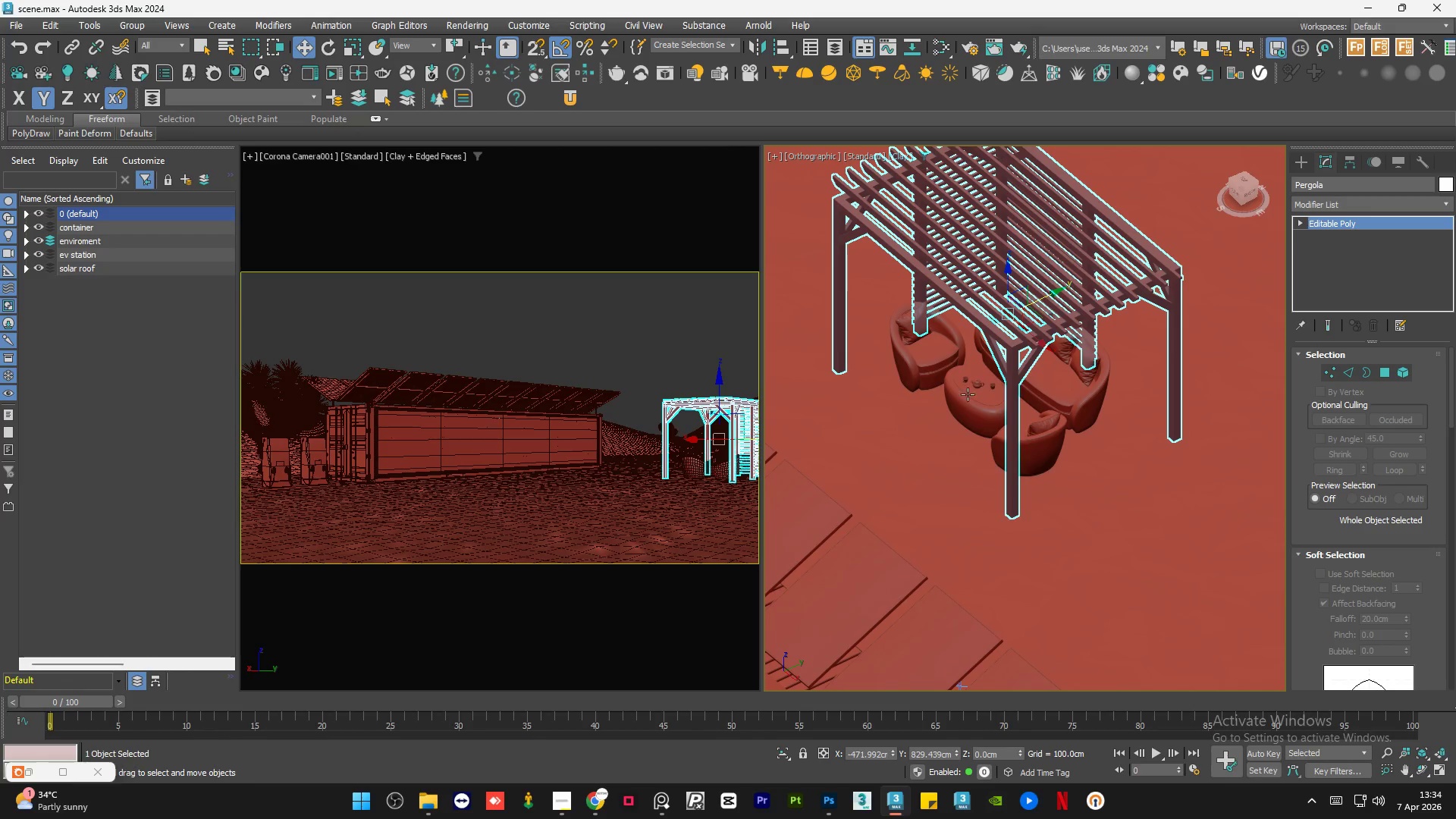 
hold_key(key=AltLeft, duration=0.53)
 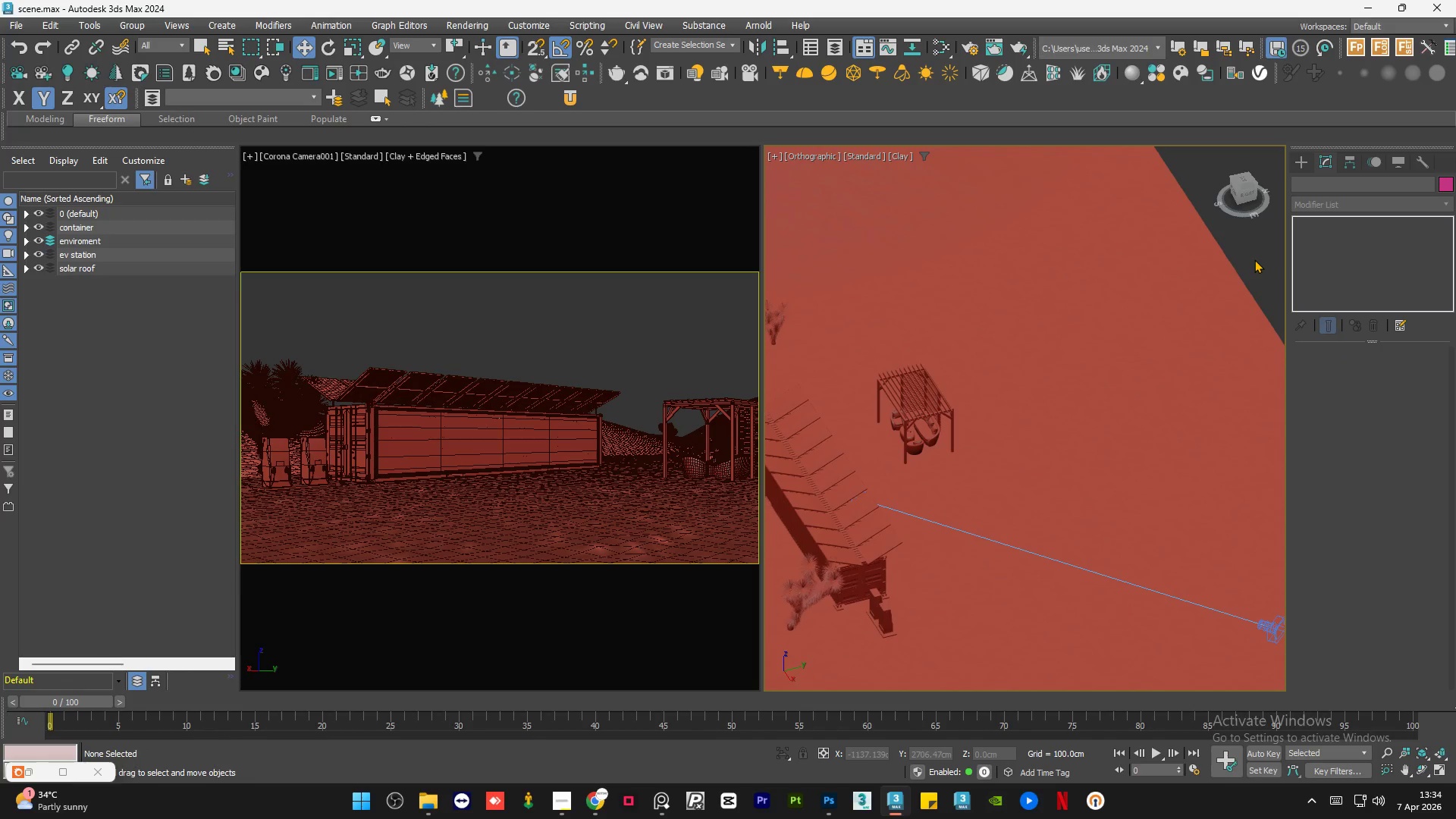 
scroll: coordinate [884, 455], scroll_direction: down, amount: 4.0
 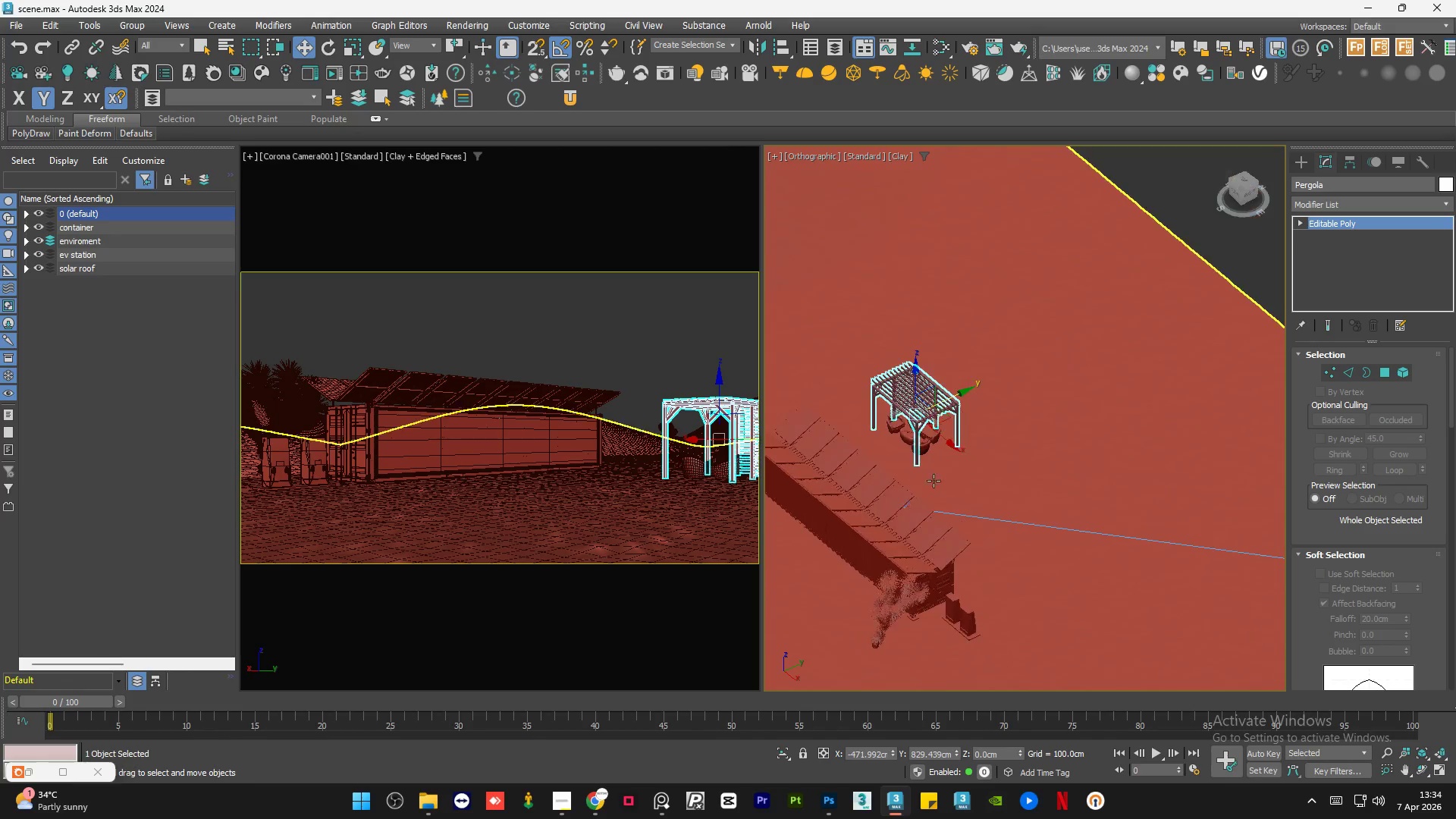 
key(Control+S)
 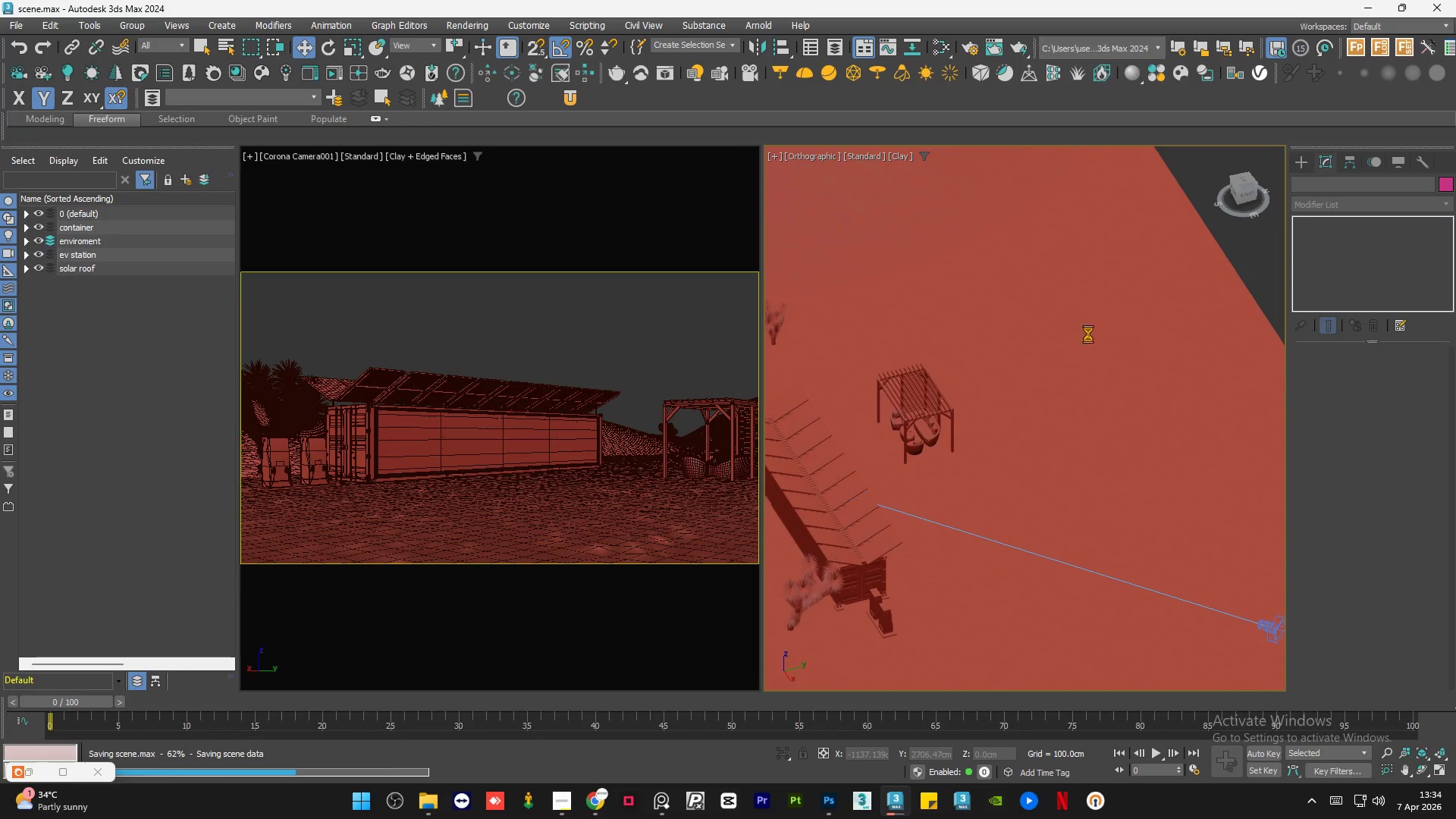 
scroll: coordinate [1047, 410], scroll_direction: down, amount: 1.0
 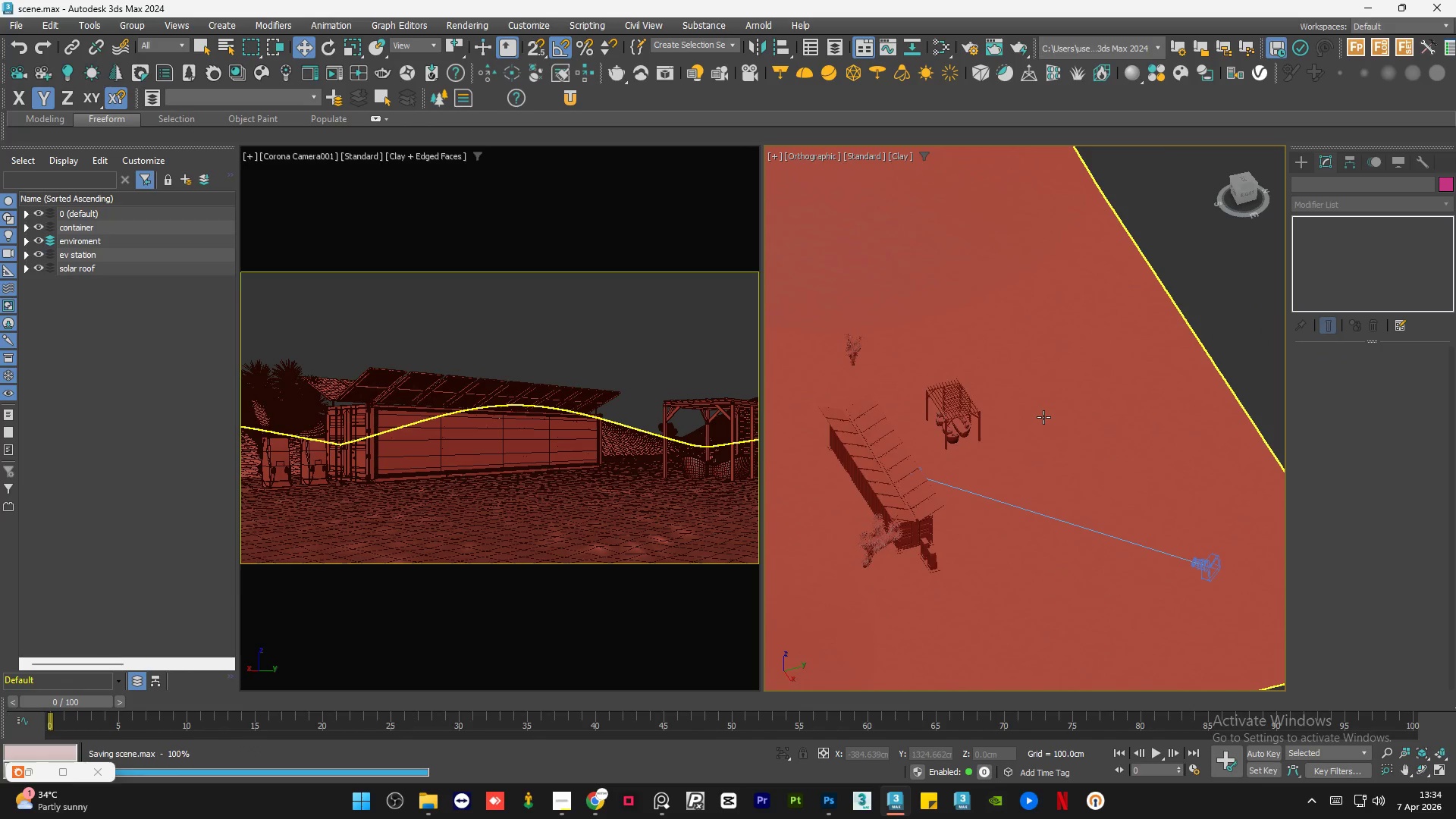 
key(Alt+AltLeft)
 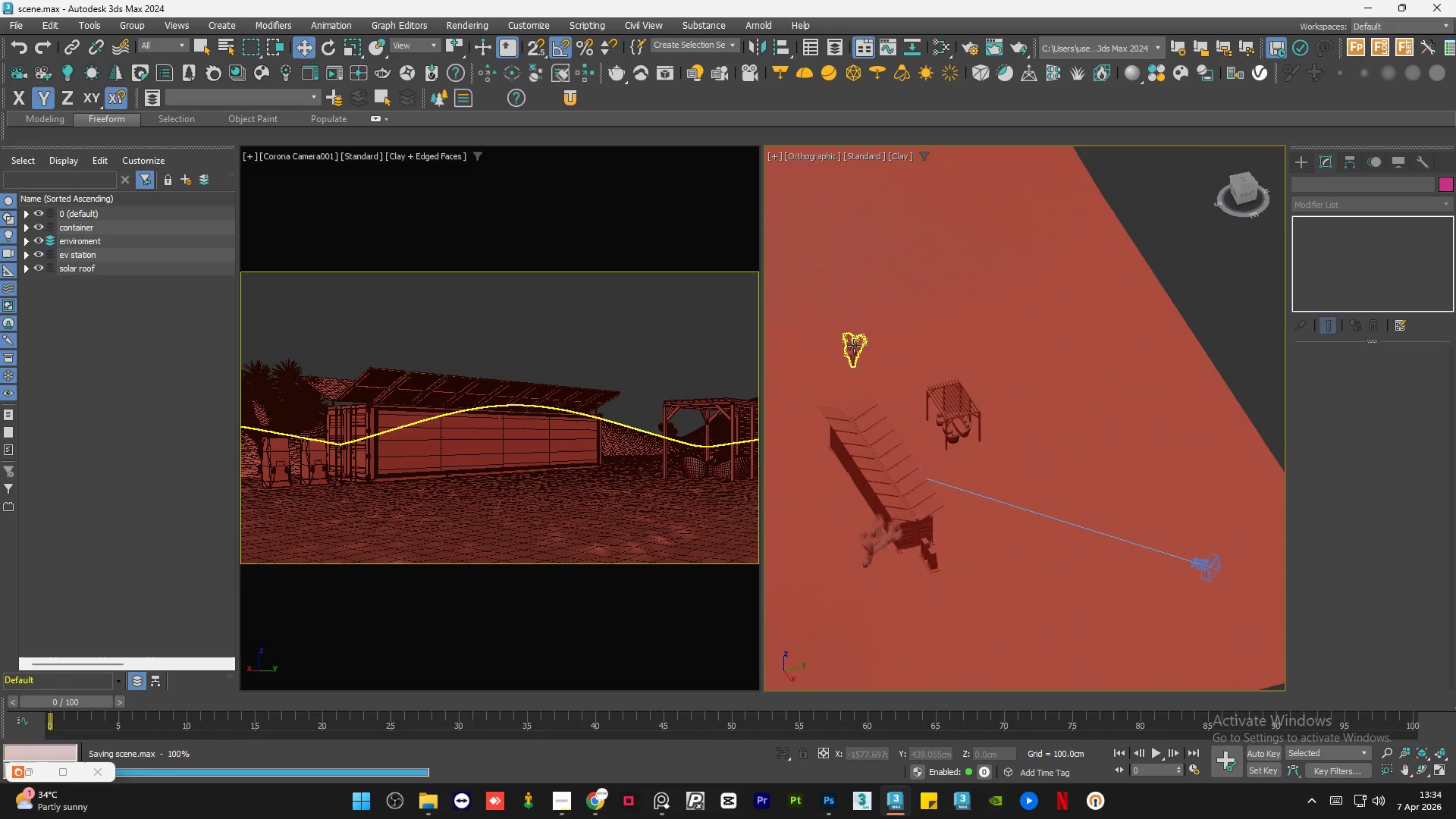 
left_click([854, 346])
 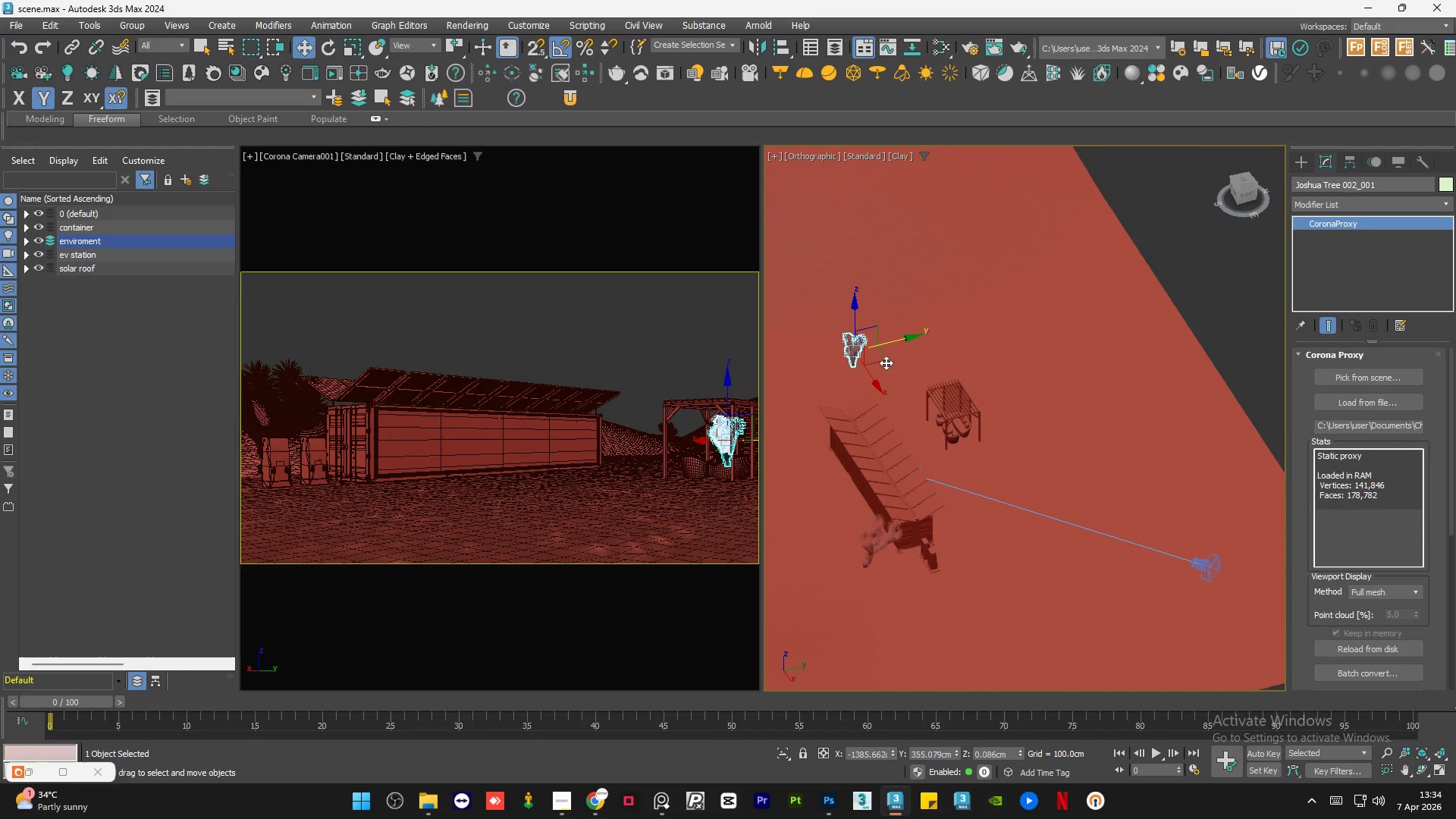 
hold_key(key=AltLeft, duration=0.88)
 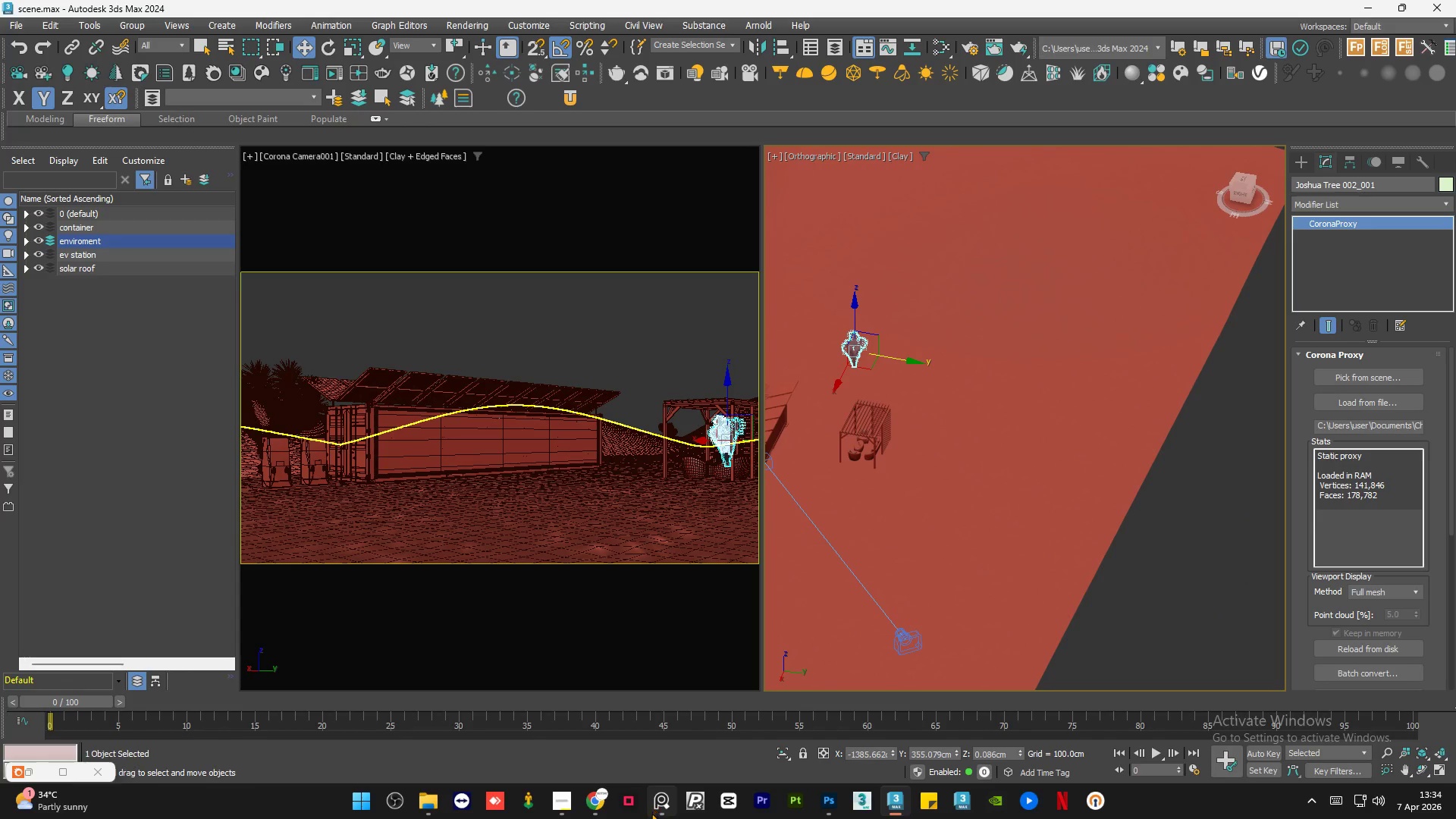 
left_click([661, 812])
 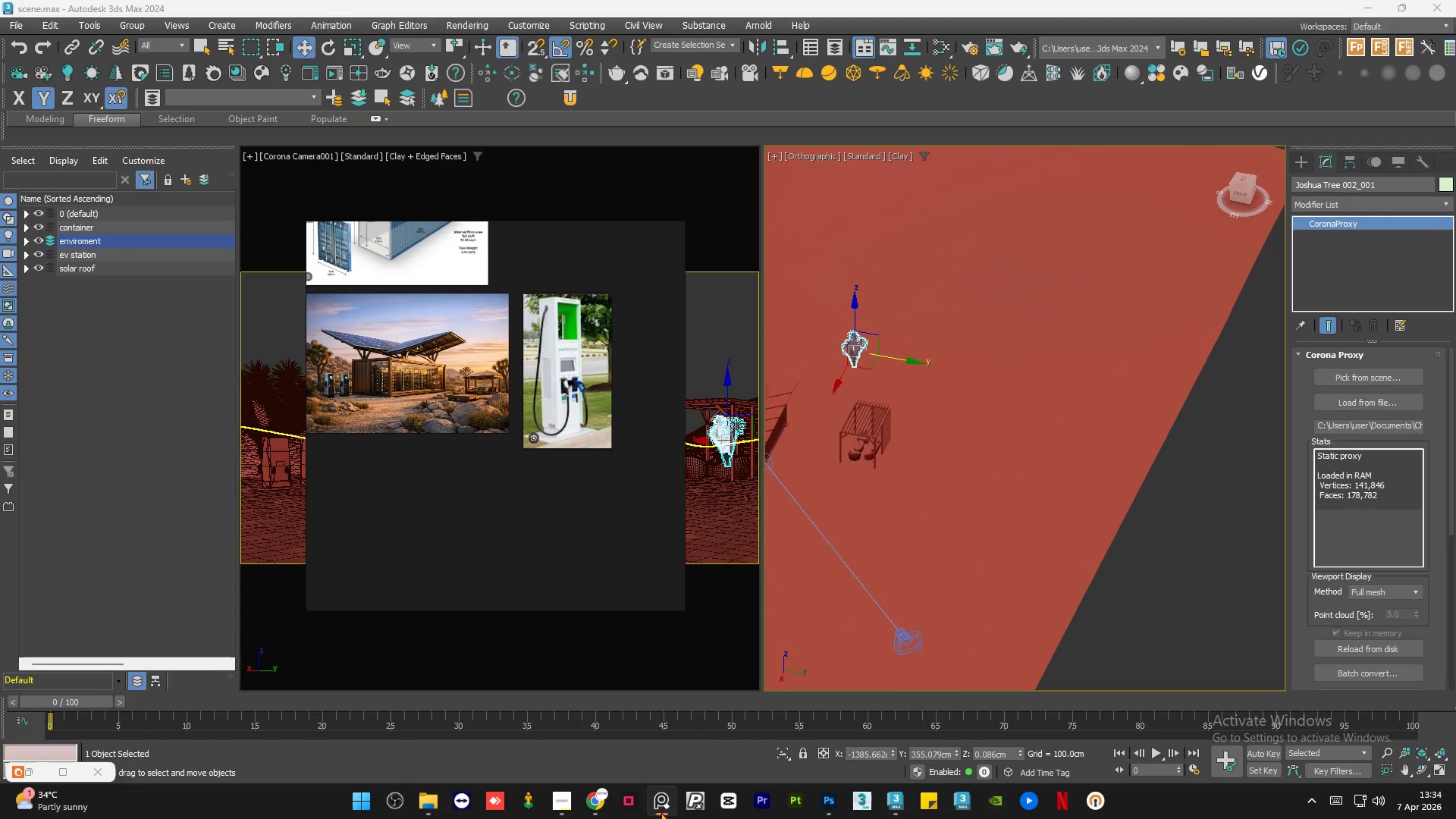 
left_click([661, 812])
 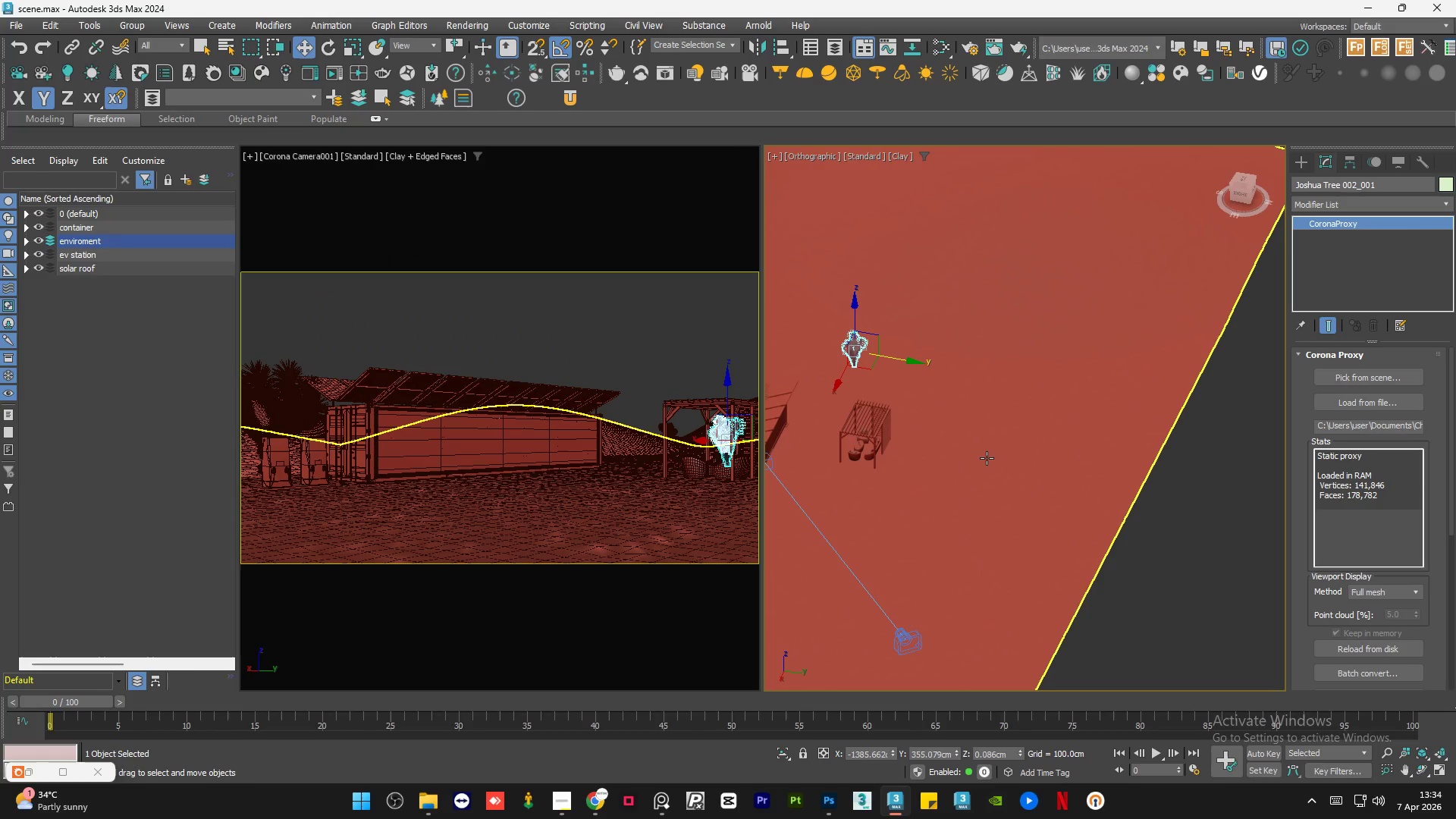 
key(R)
 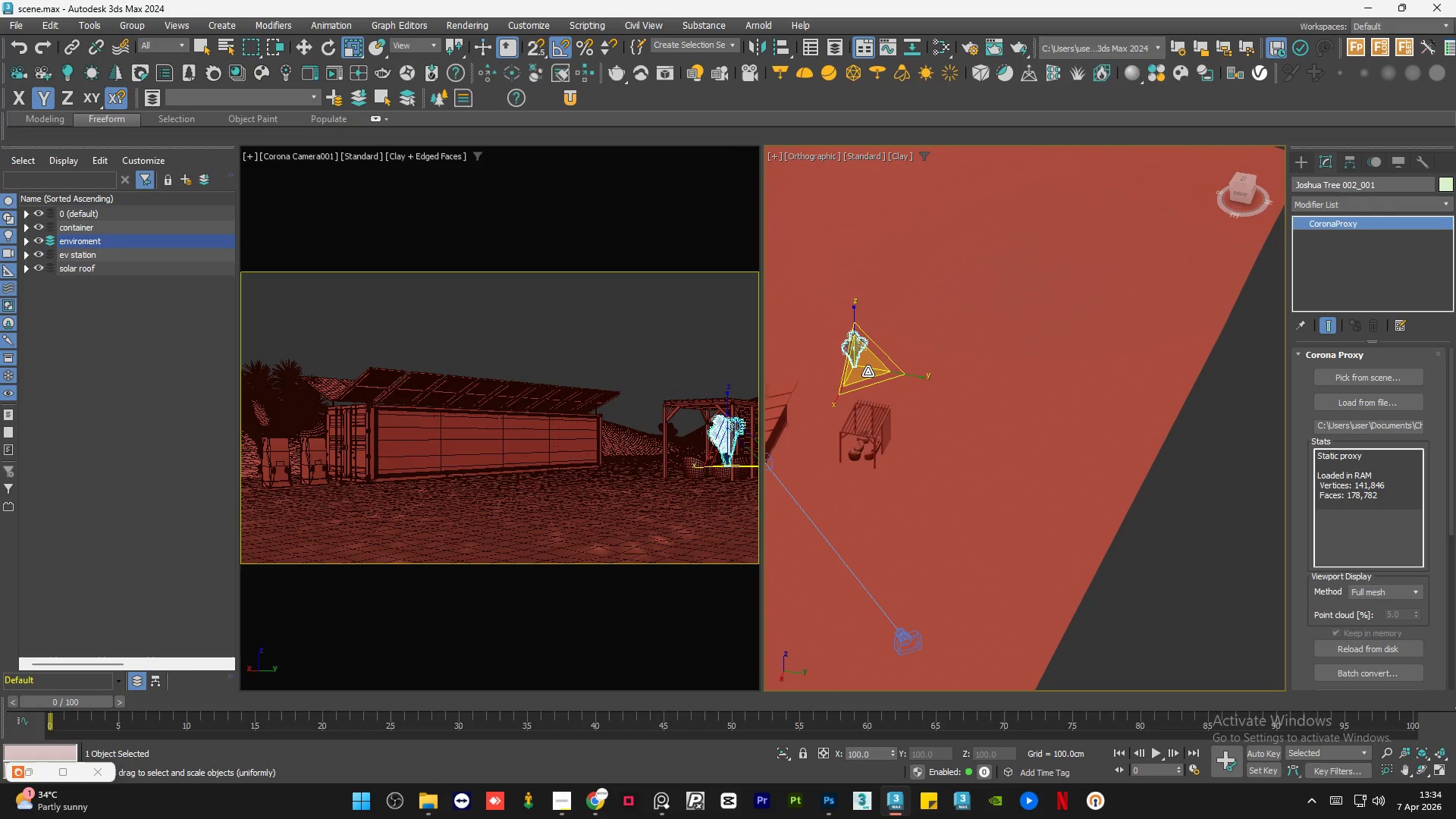 
left_click_drag(start_coordinate=[867, 372], to_coordinate=[847, 303])
 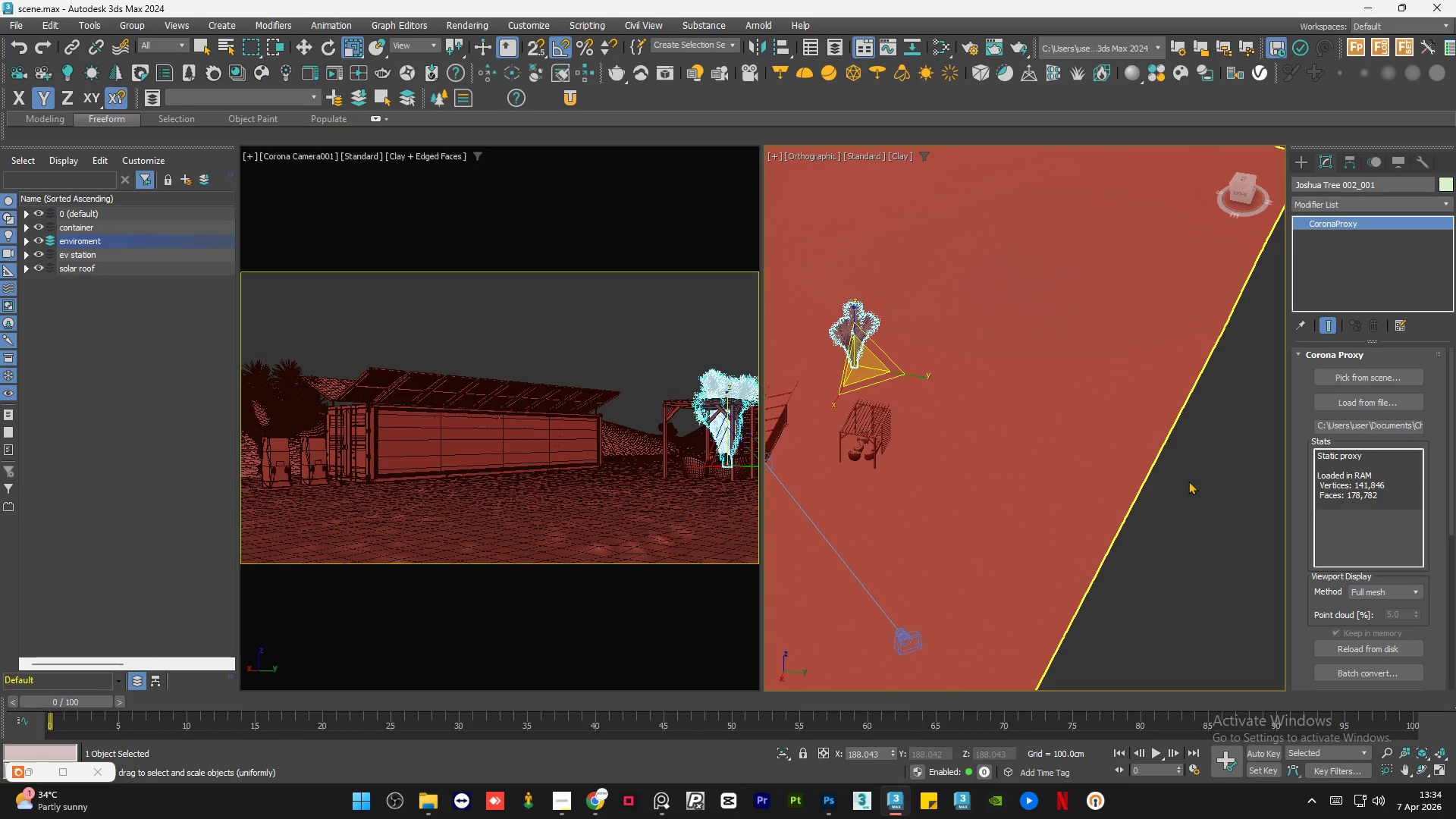 
key(W)
 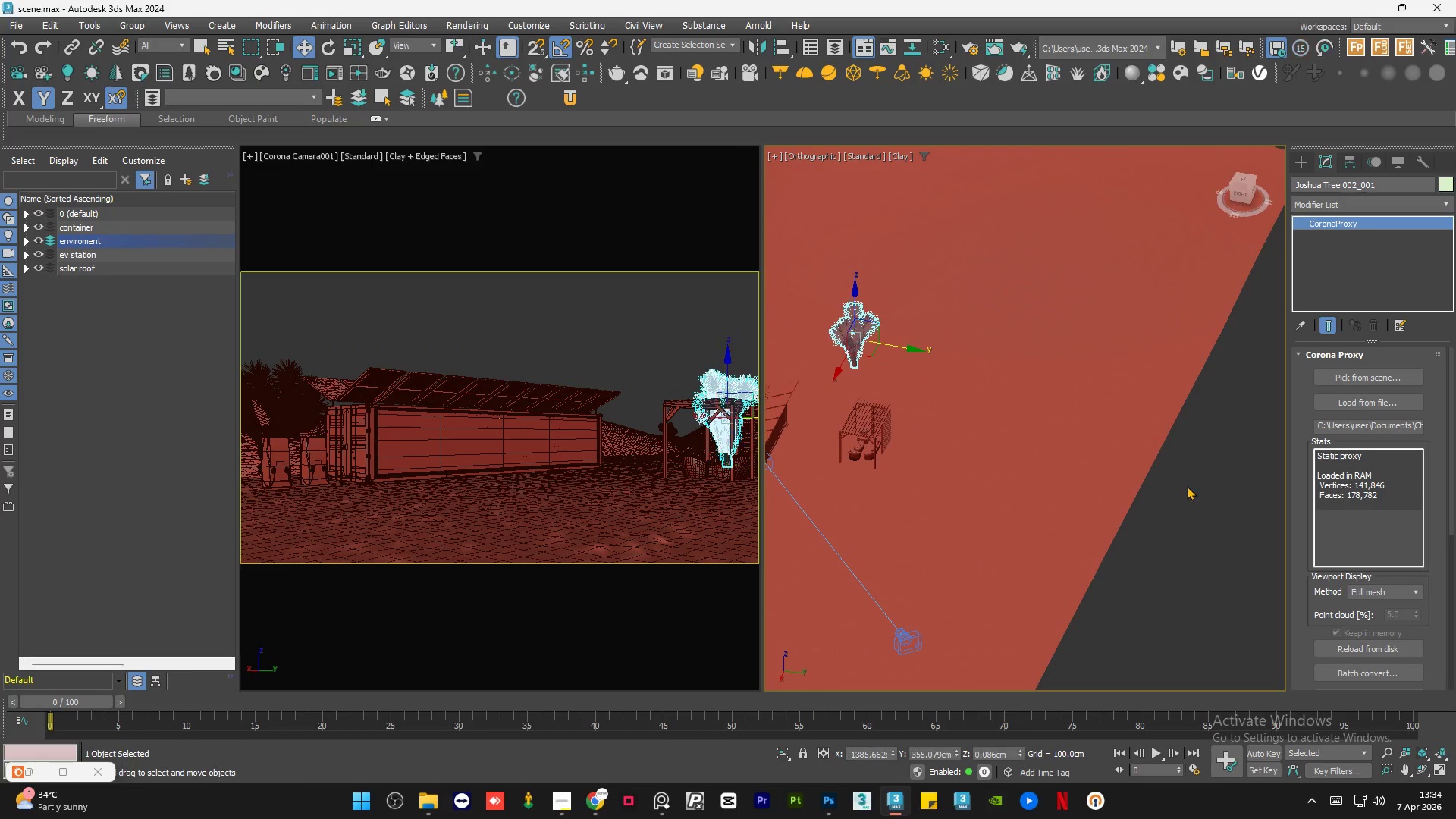 
left_click([1187, 486])
 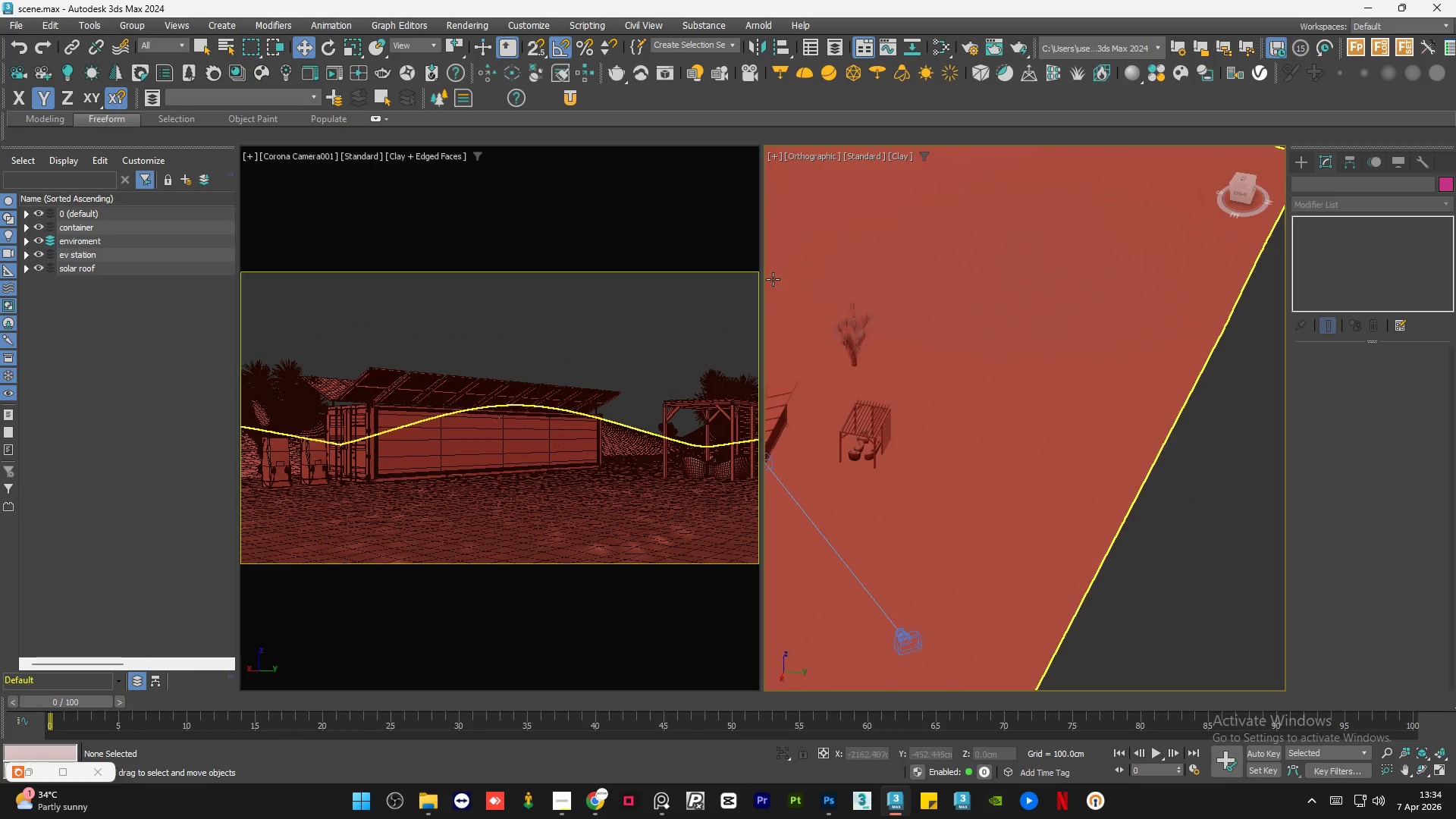 
left_click([852, 327])
 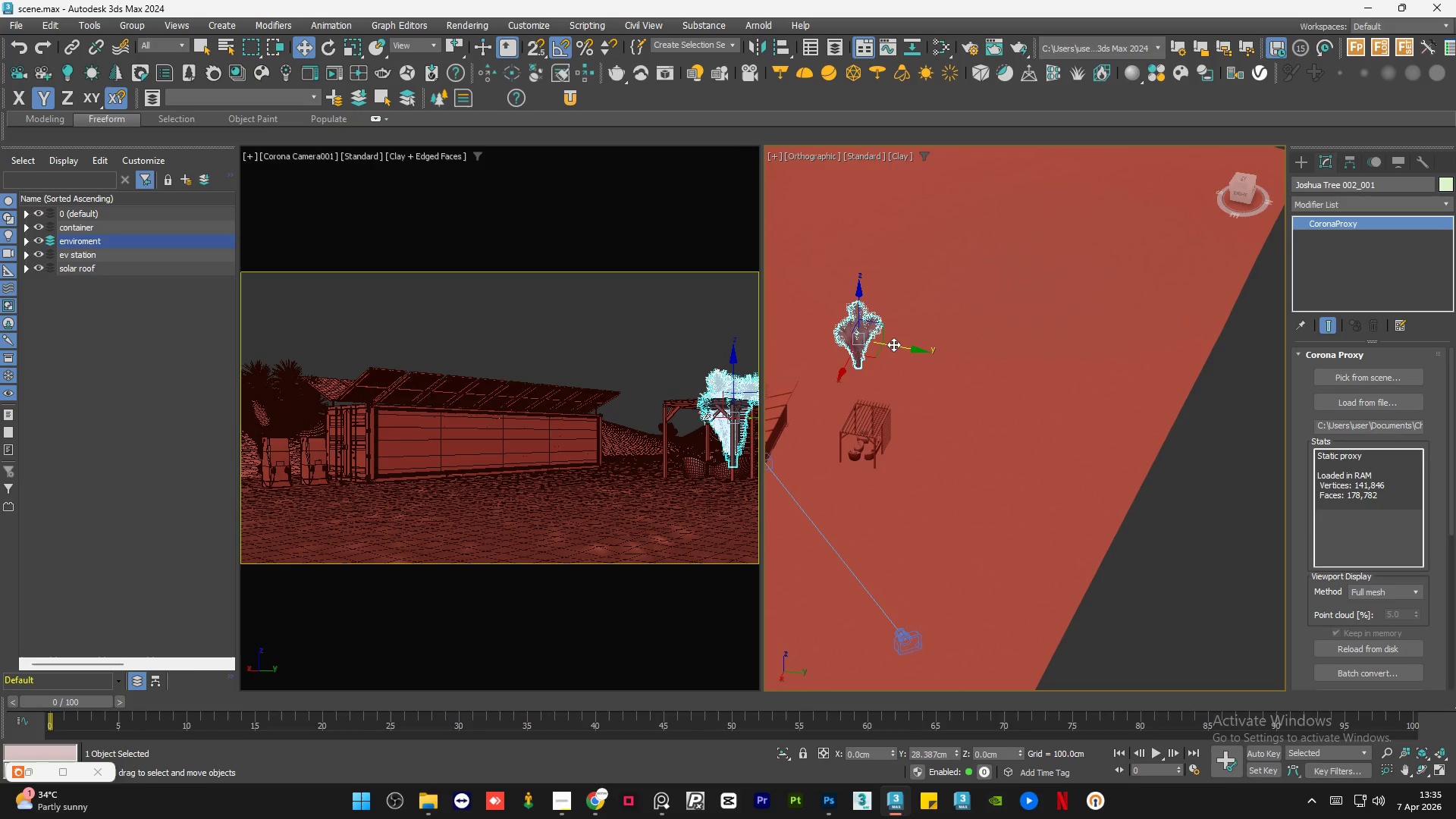 
key(E)
 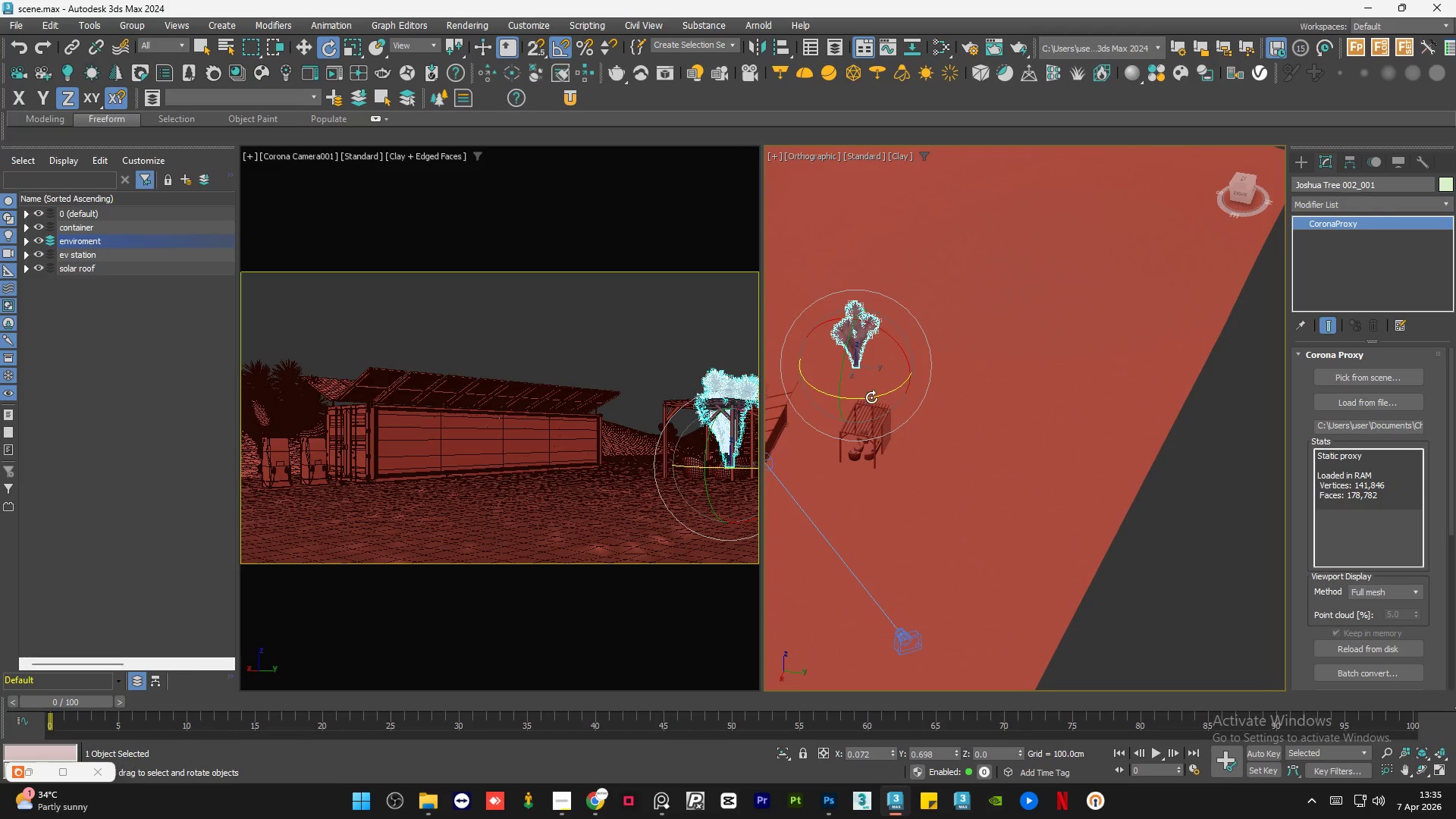 
left_click_drag(start_coordinate=[875, 397], to_coordinate=[849, 394])
 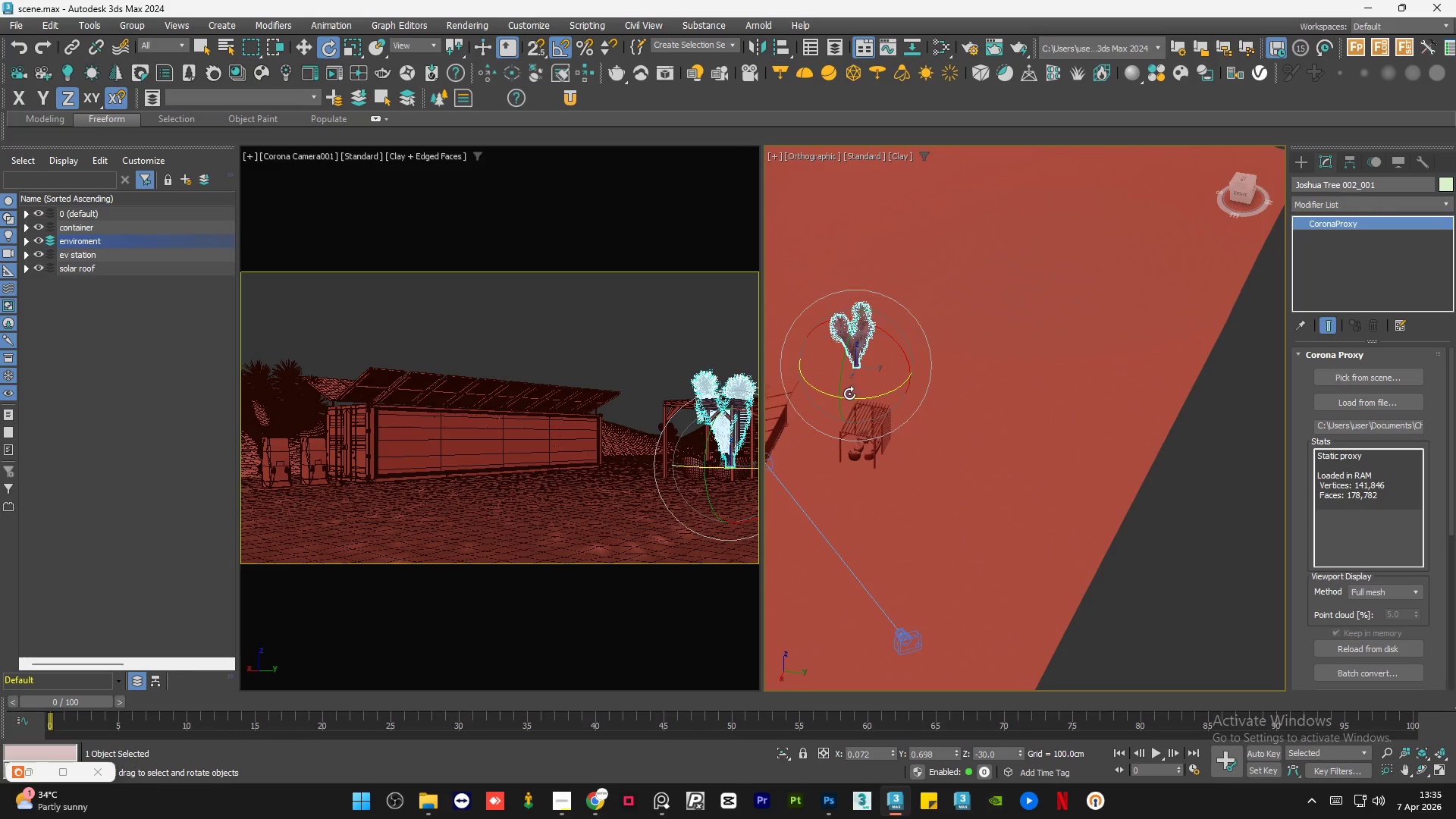 
key(W)
 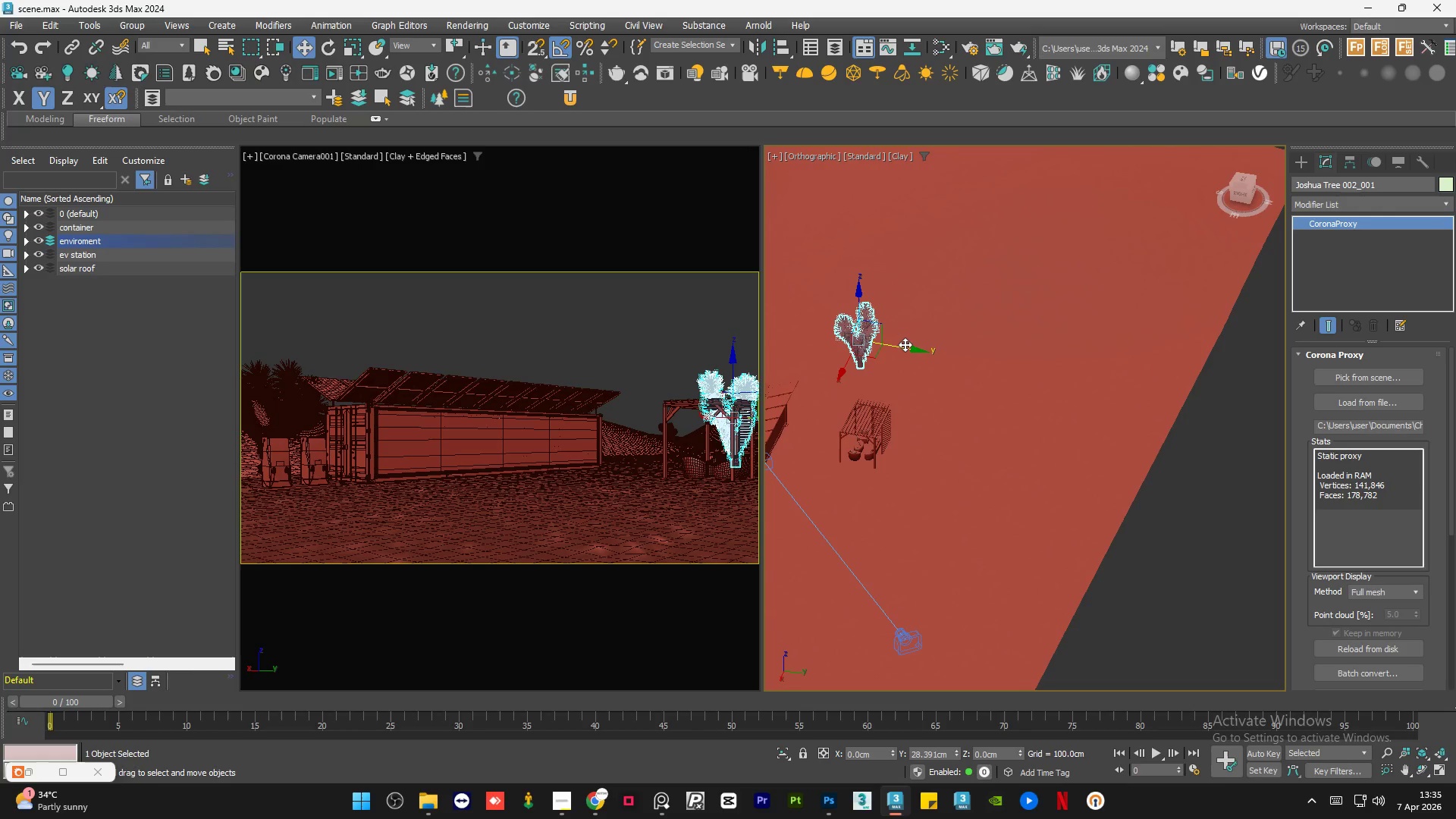 
key(E)
 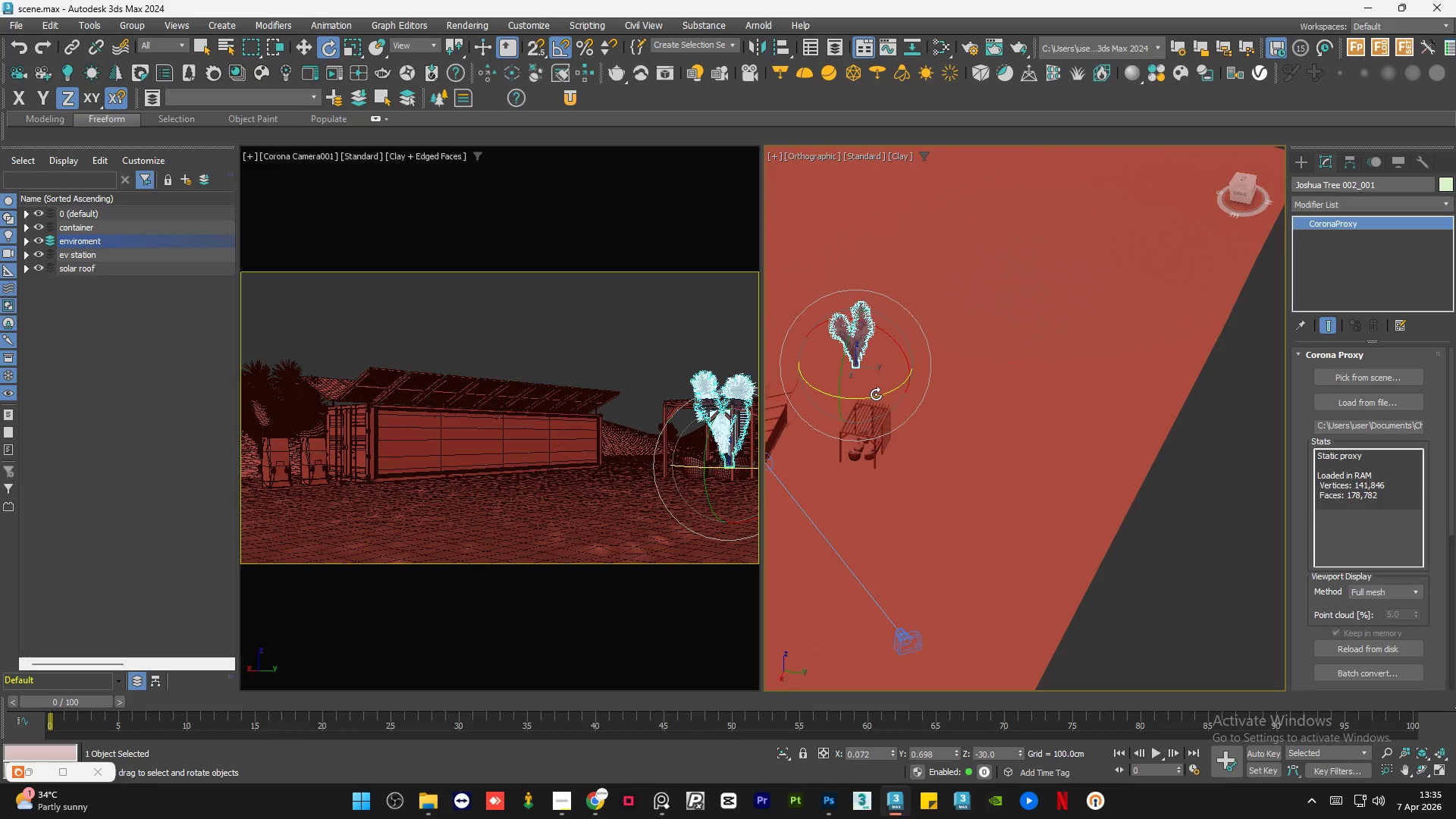 
left_click_drag(start_coordinate=[876, 395], to_coordinate=[768, 392])
 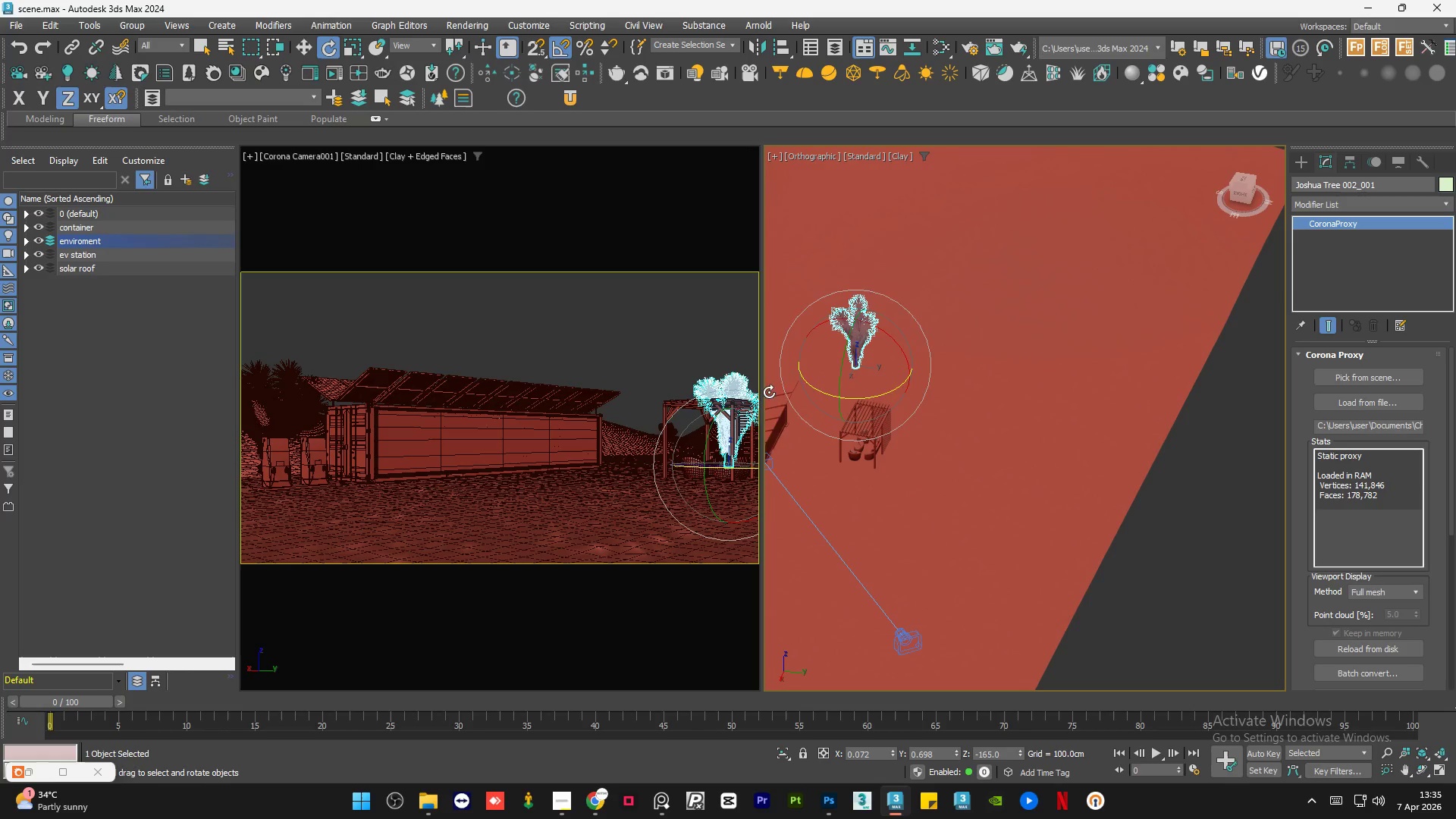 
key(W)
 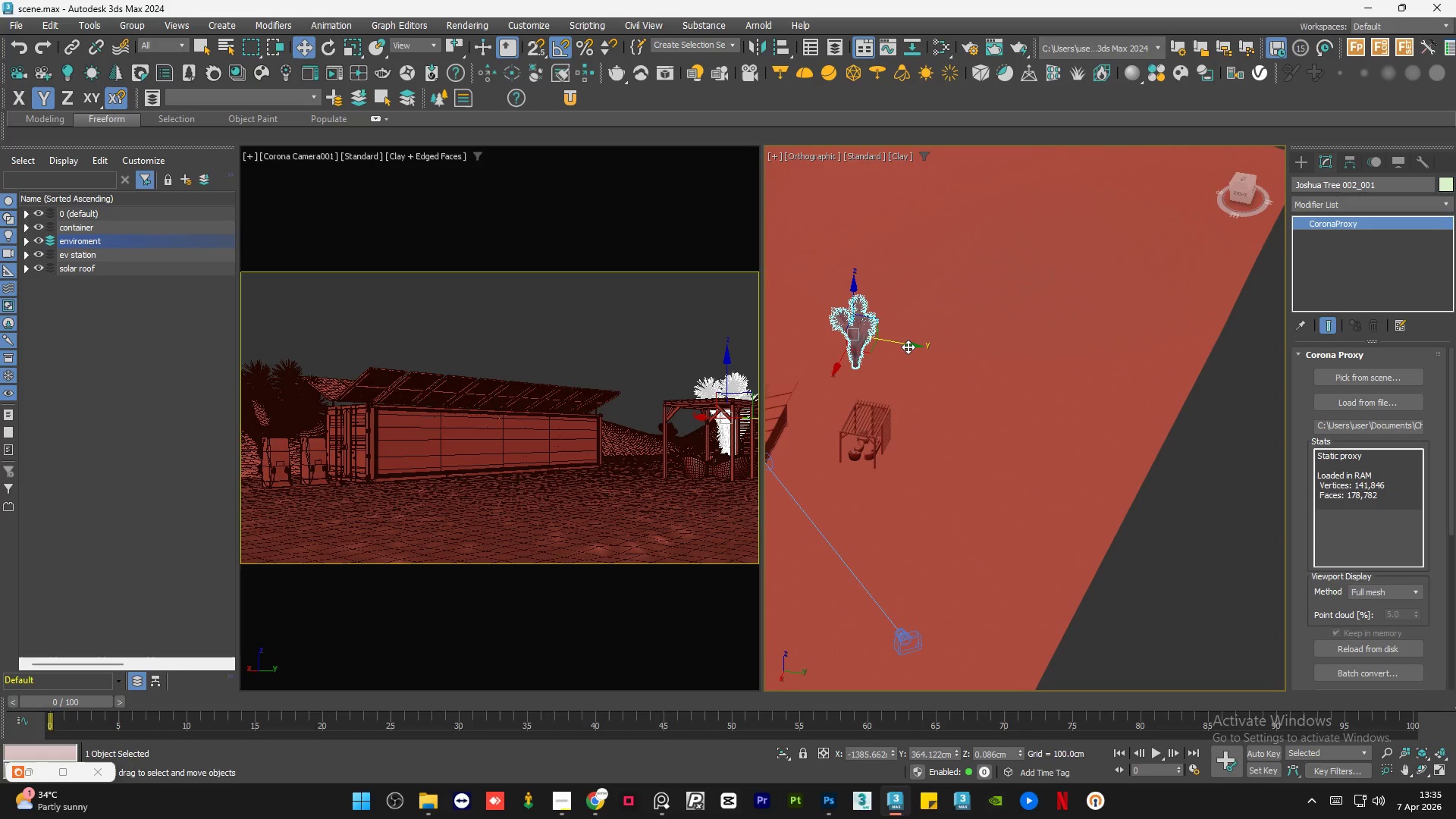 
left_click_drag(start_coordinate=[910, 343], to_coordinate=[904, 343])
 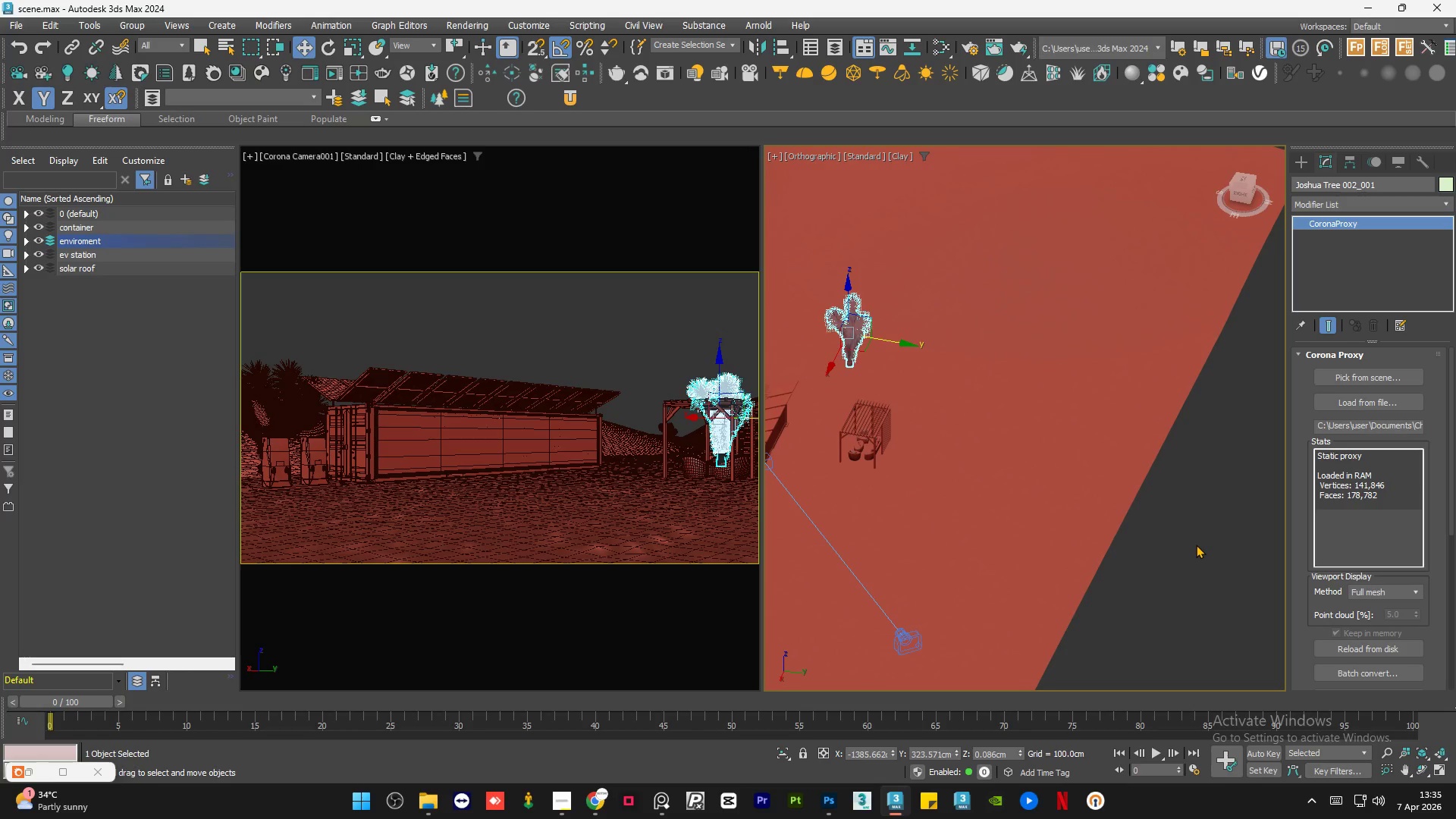 
double_click([1196, 544])
 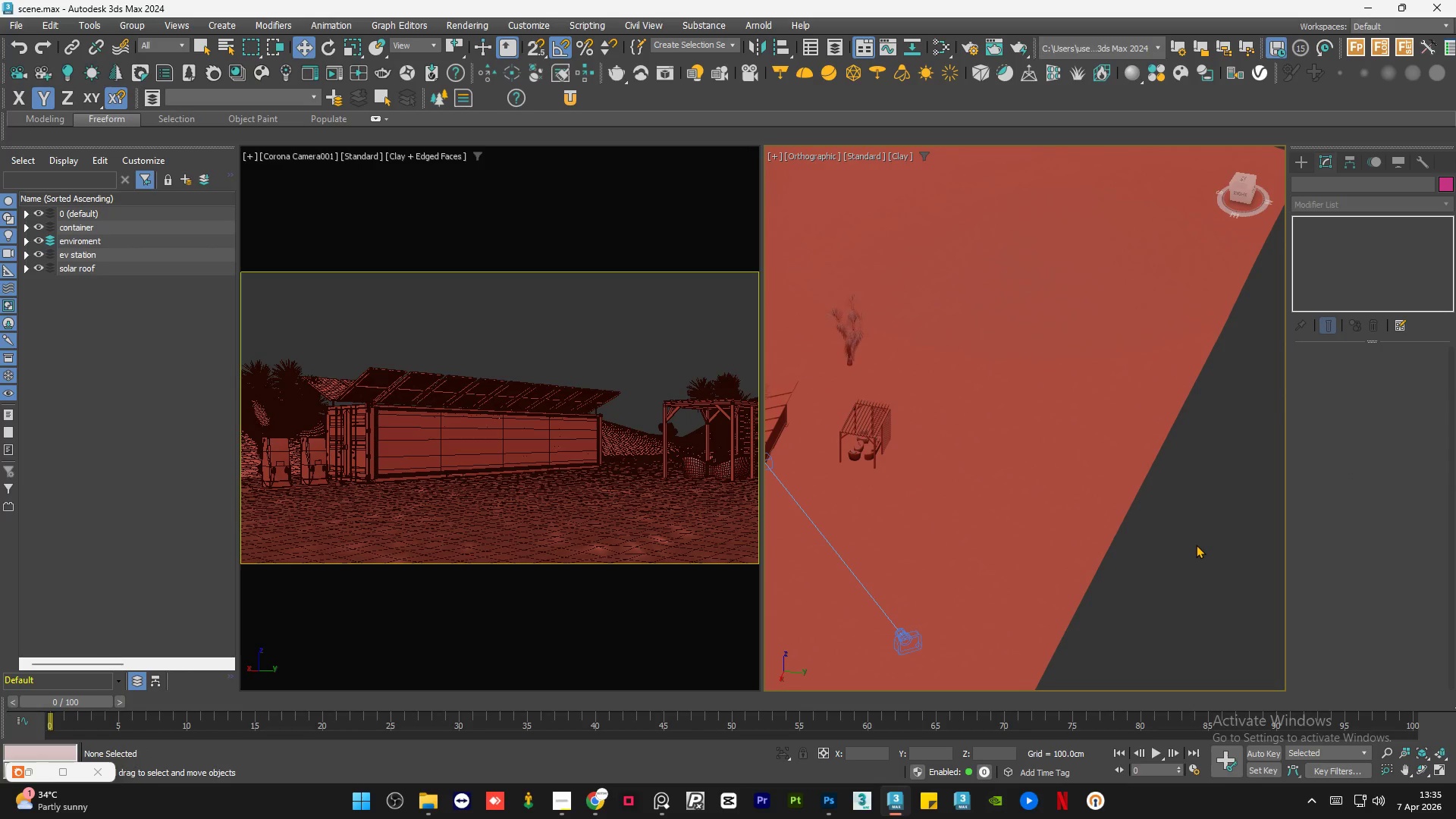 
key(Control+S)
 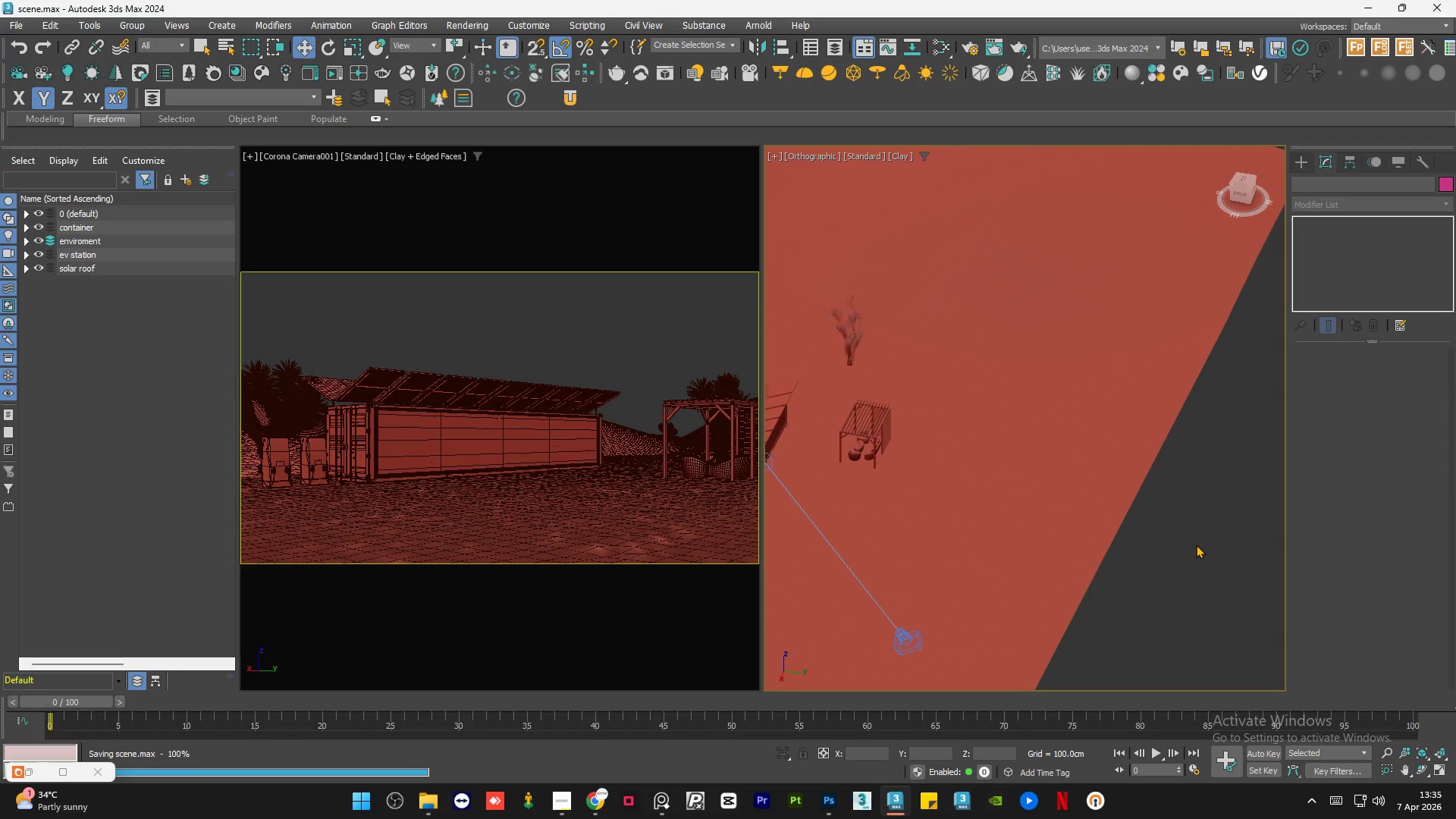 
left_click([1196, 544])
 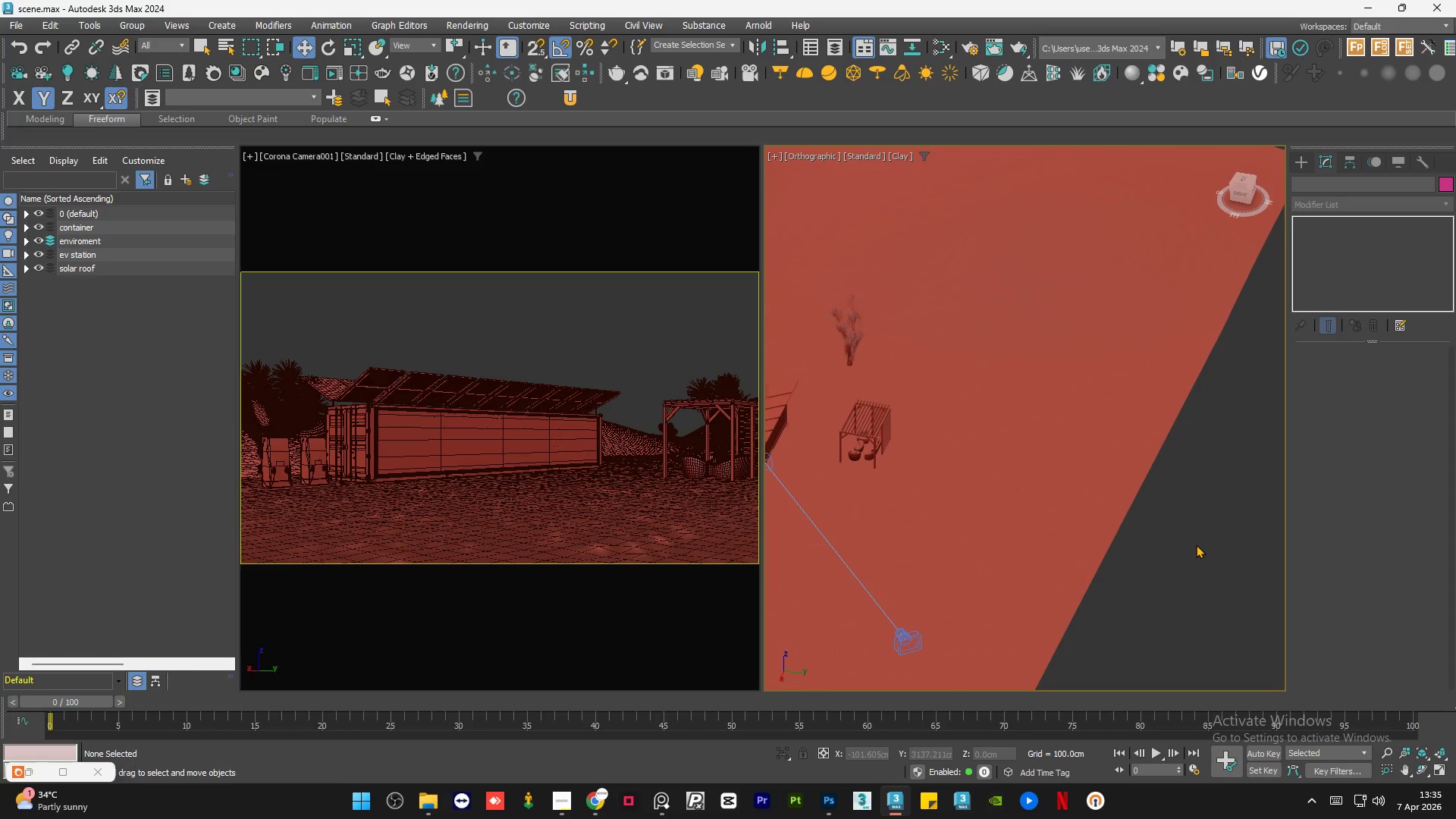 
wait(18.58)
 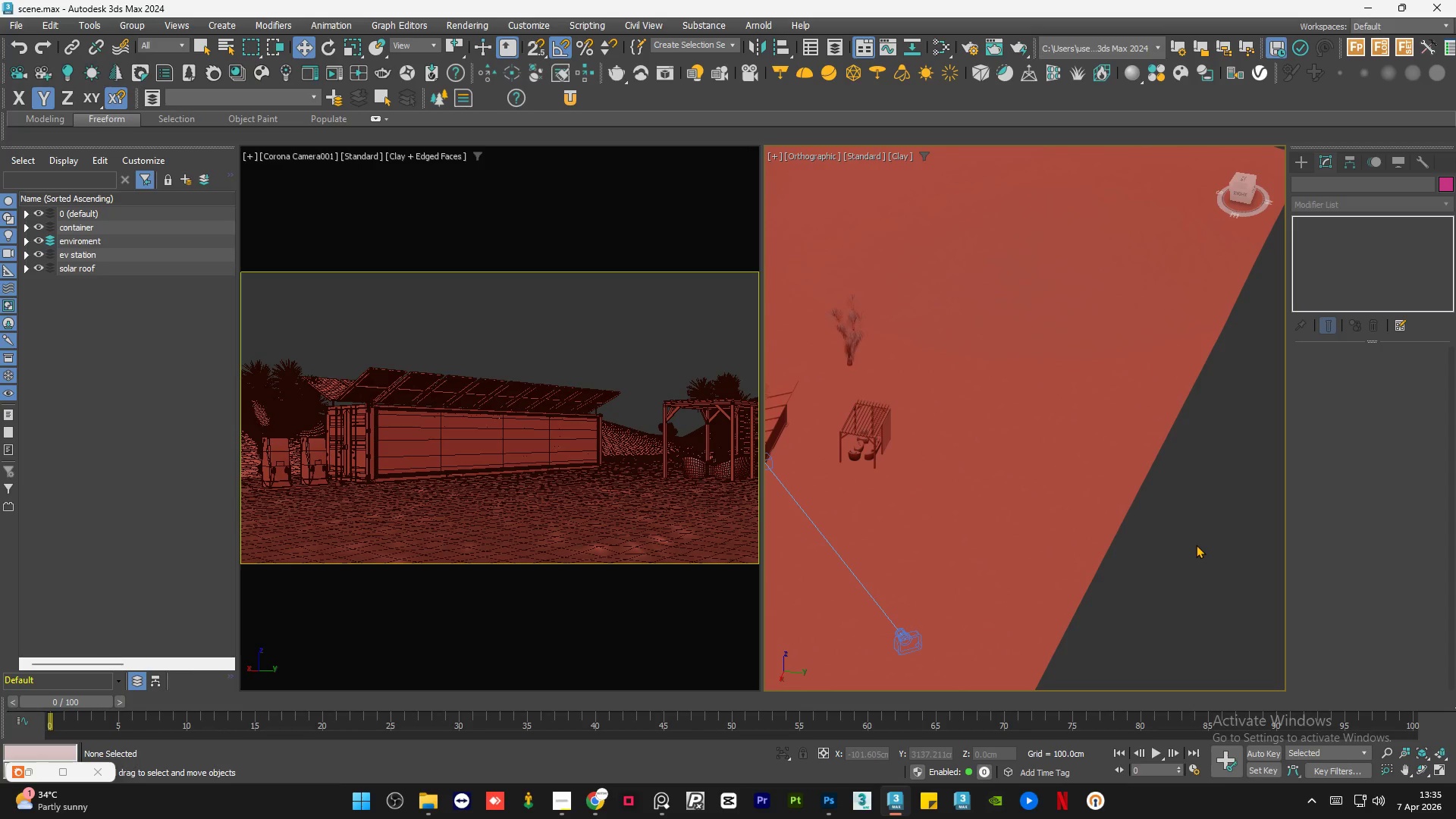 
left_click([1196, 544])
 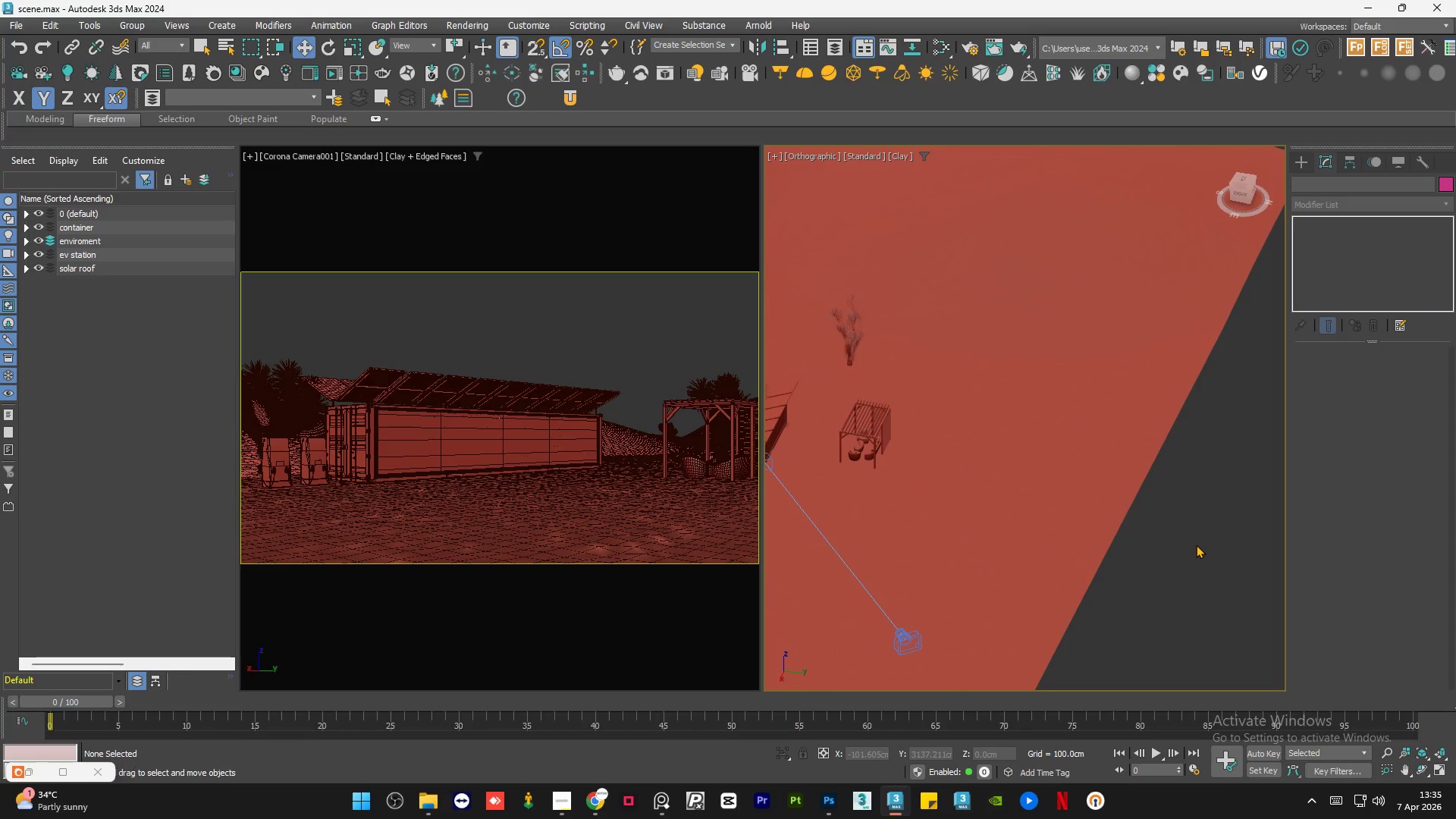 
key(Control+S)
 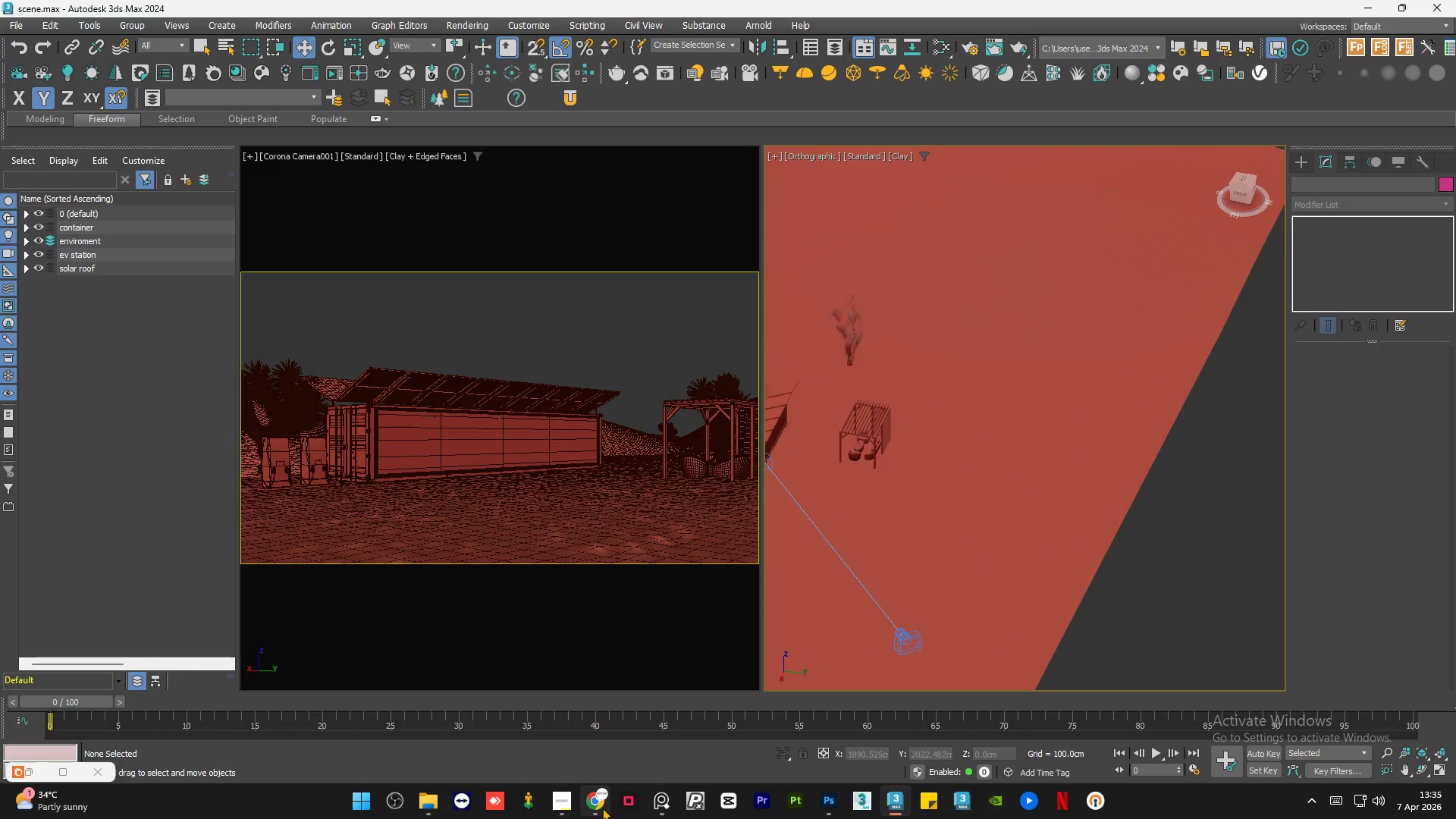 
wait(6.8)
 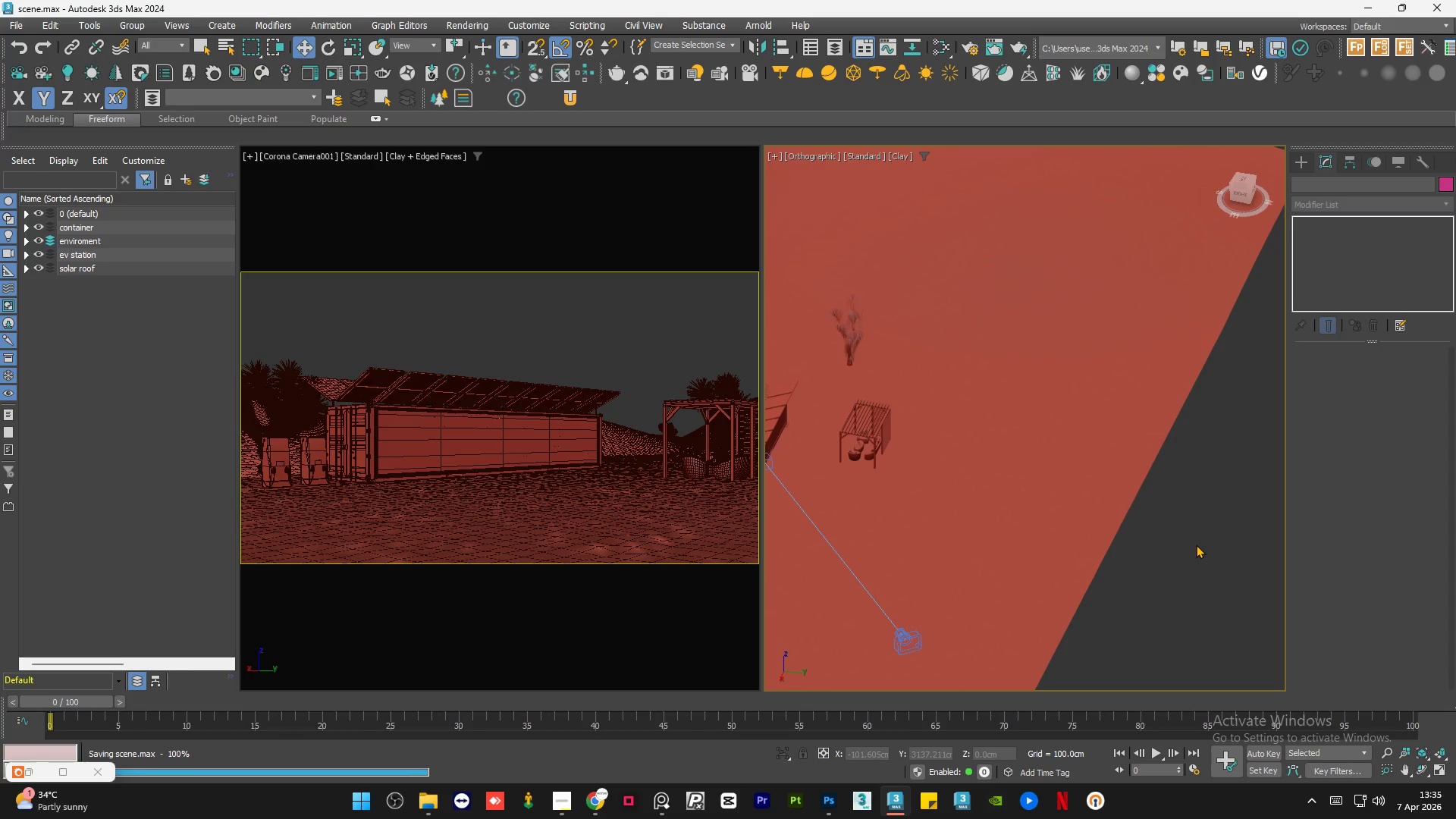 
left_click([560, 800])